 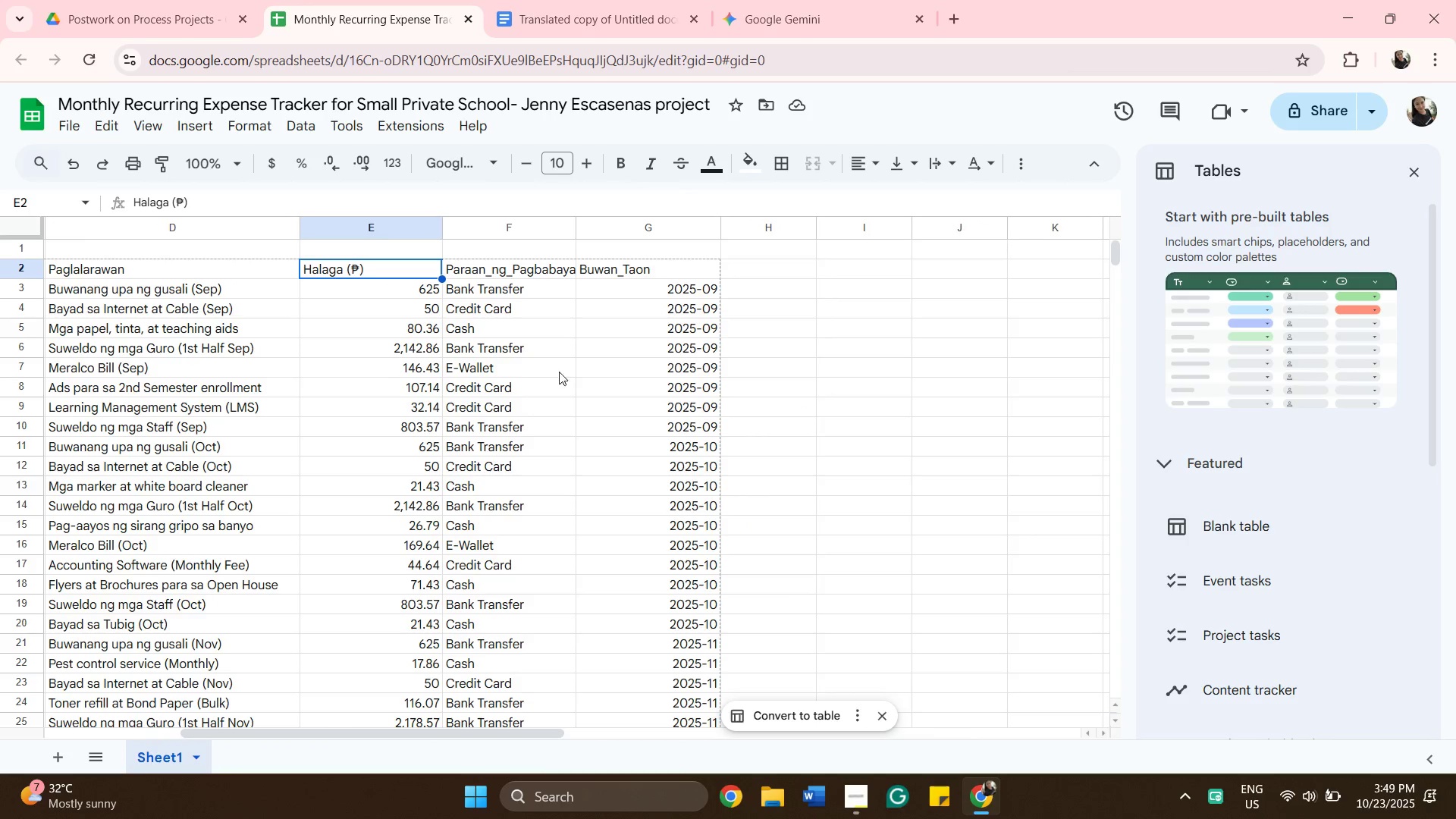 
scroll: coordinate [636, 355], scroll_direction: up, amount: 2.0
 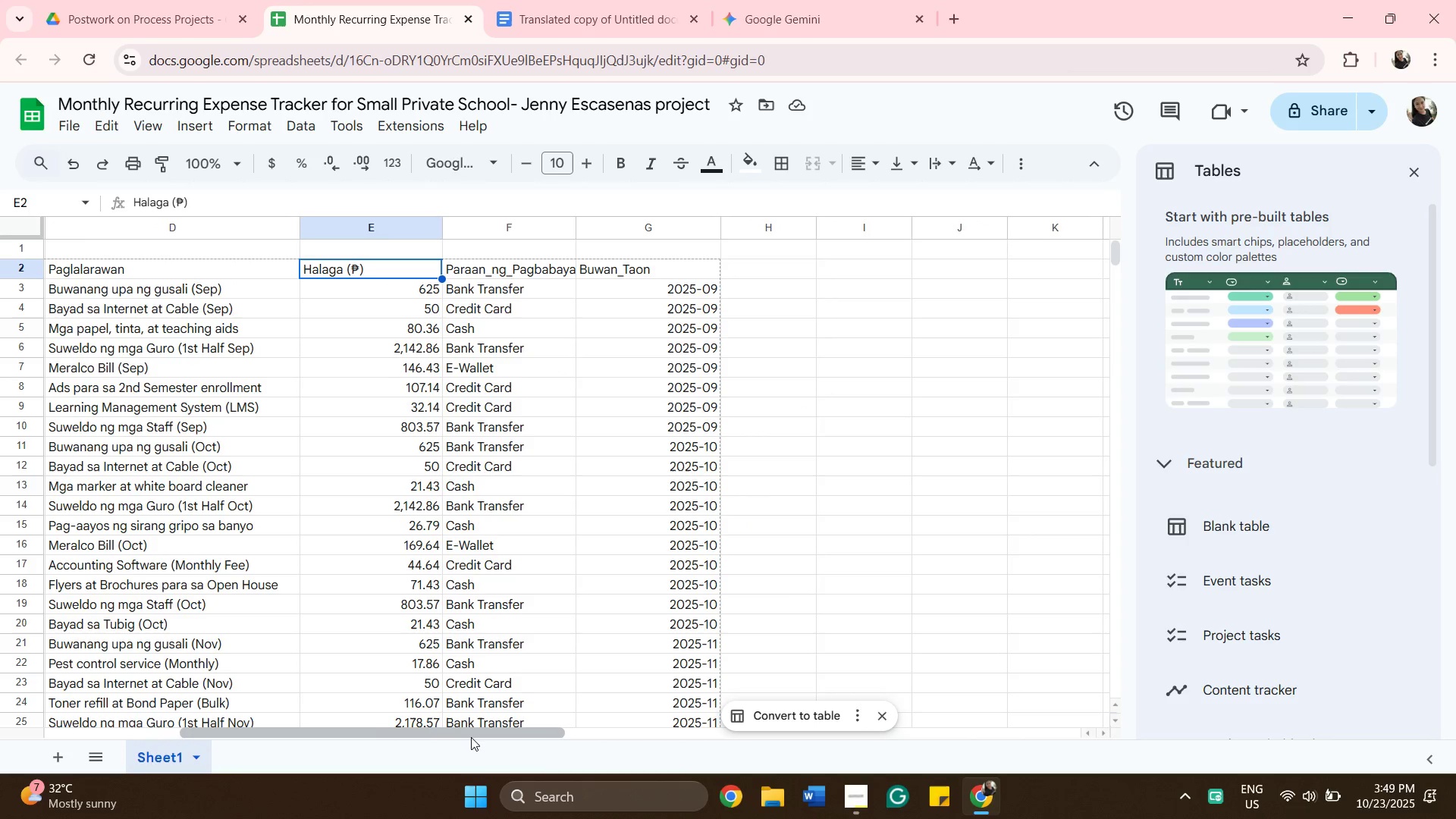 
left_click_drag(start_coordinate=[471, 730], to_coordinate=[342, 818])
 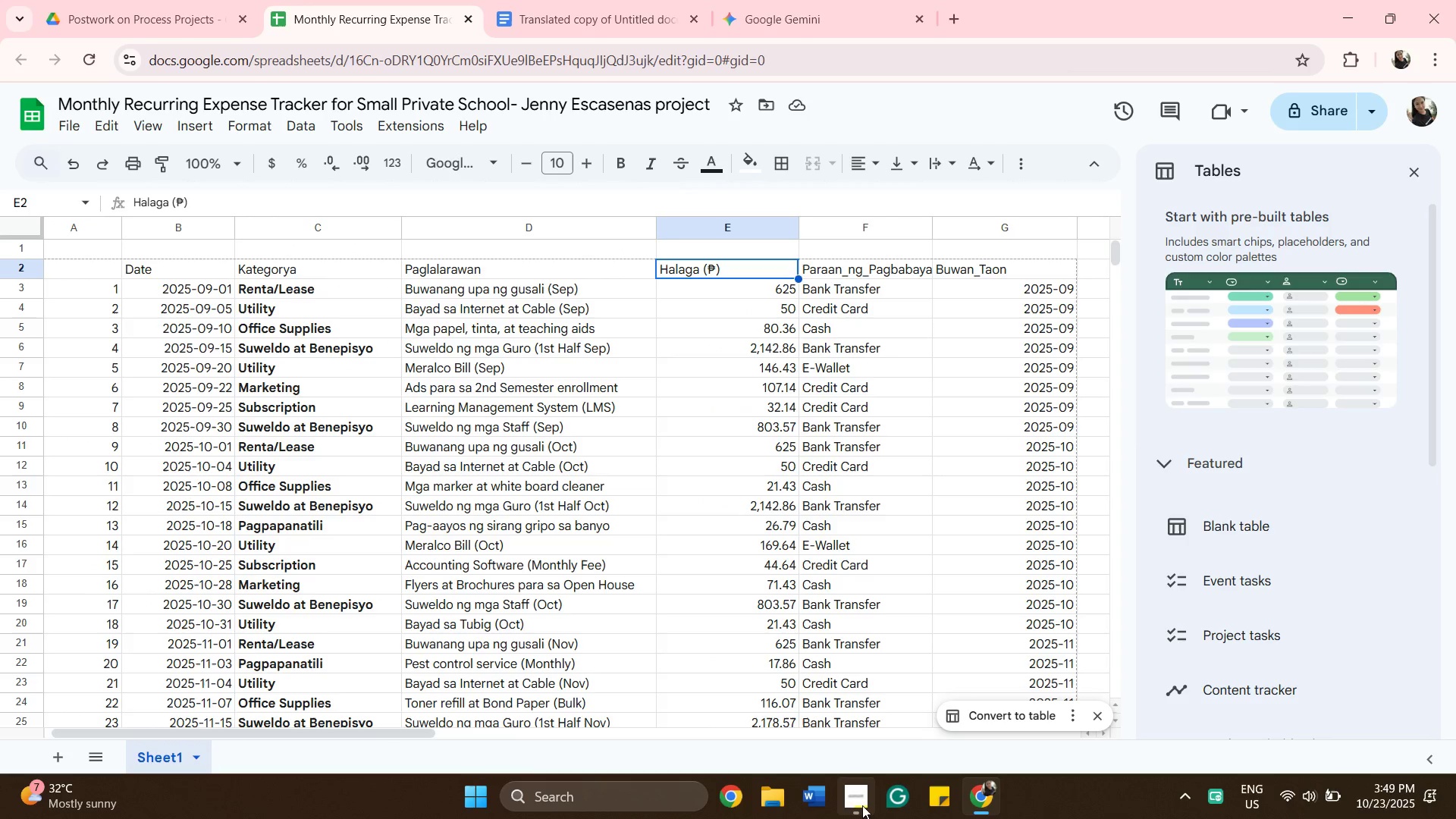 
wait(7.24)
 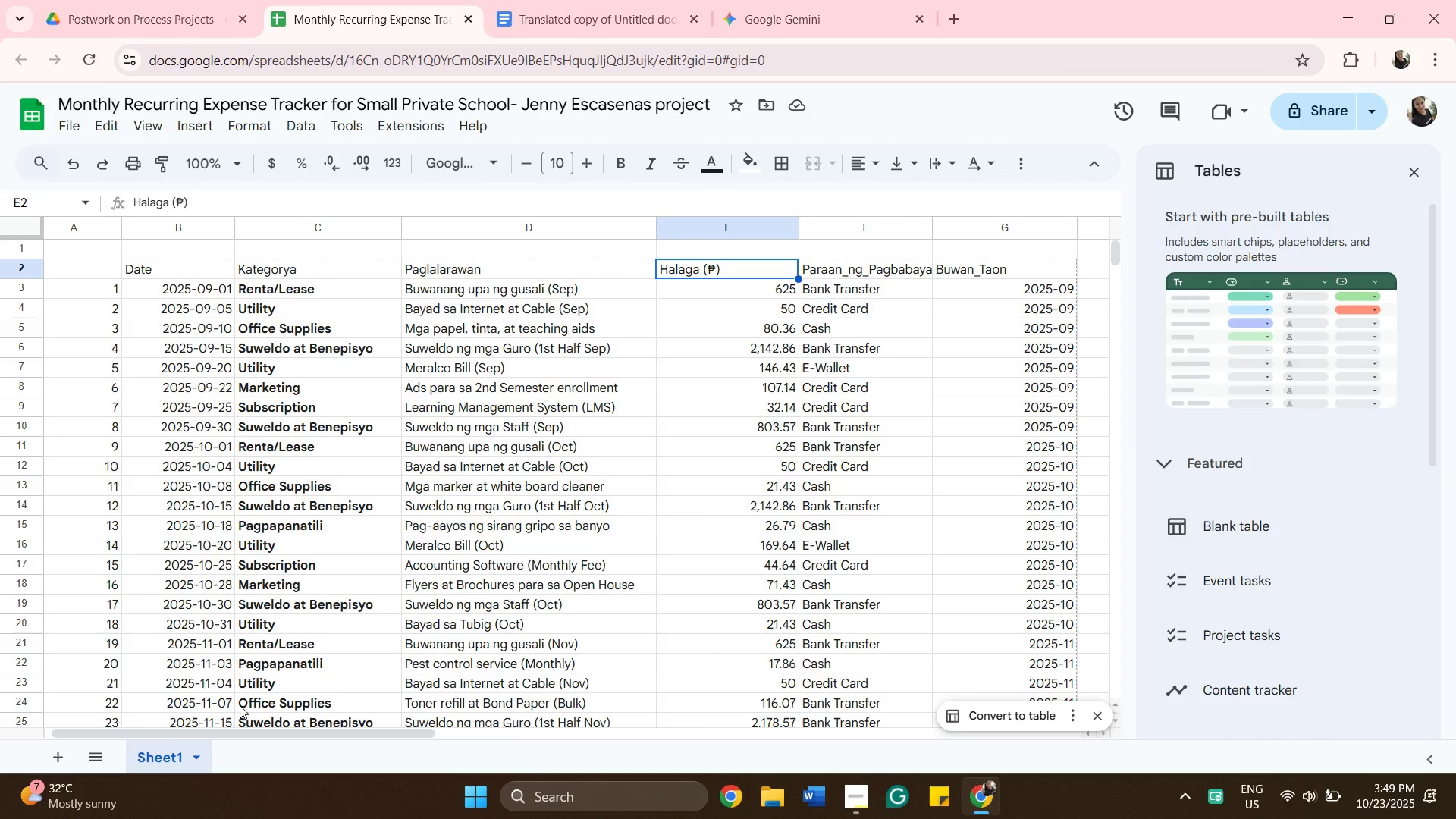 
left_click_drag(start_coordinate=[841, 24], to_coordinate=[845, 21])
 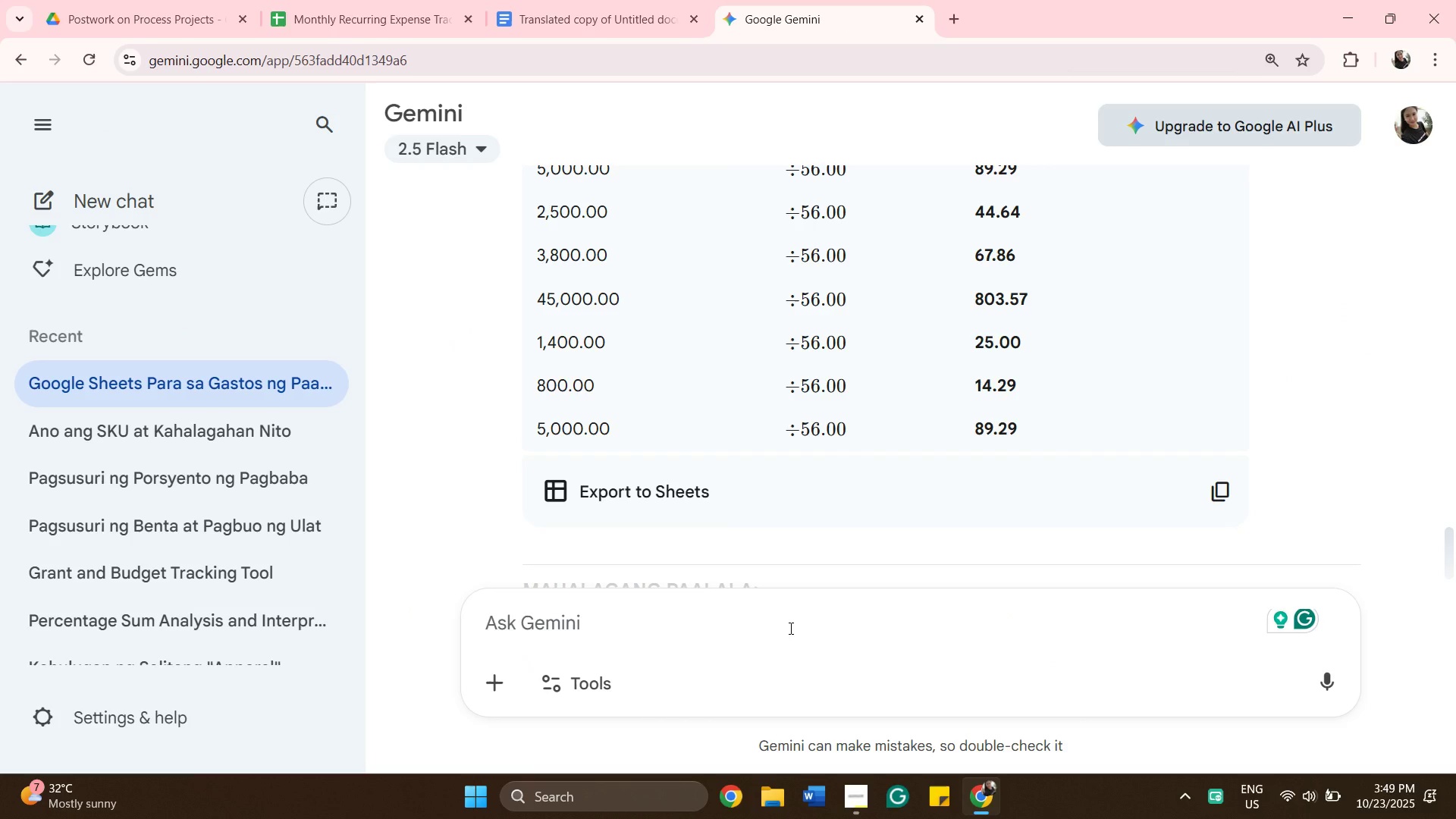 
scroll: coordinate [731, 381], scroll_direction: up, amount: 27.0
 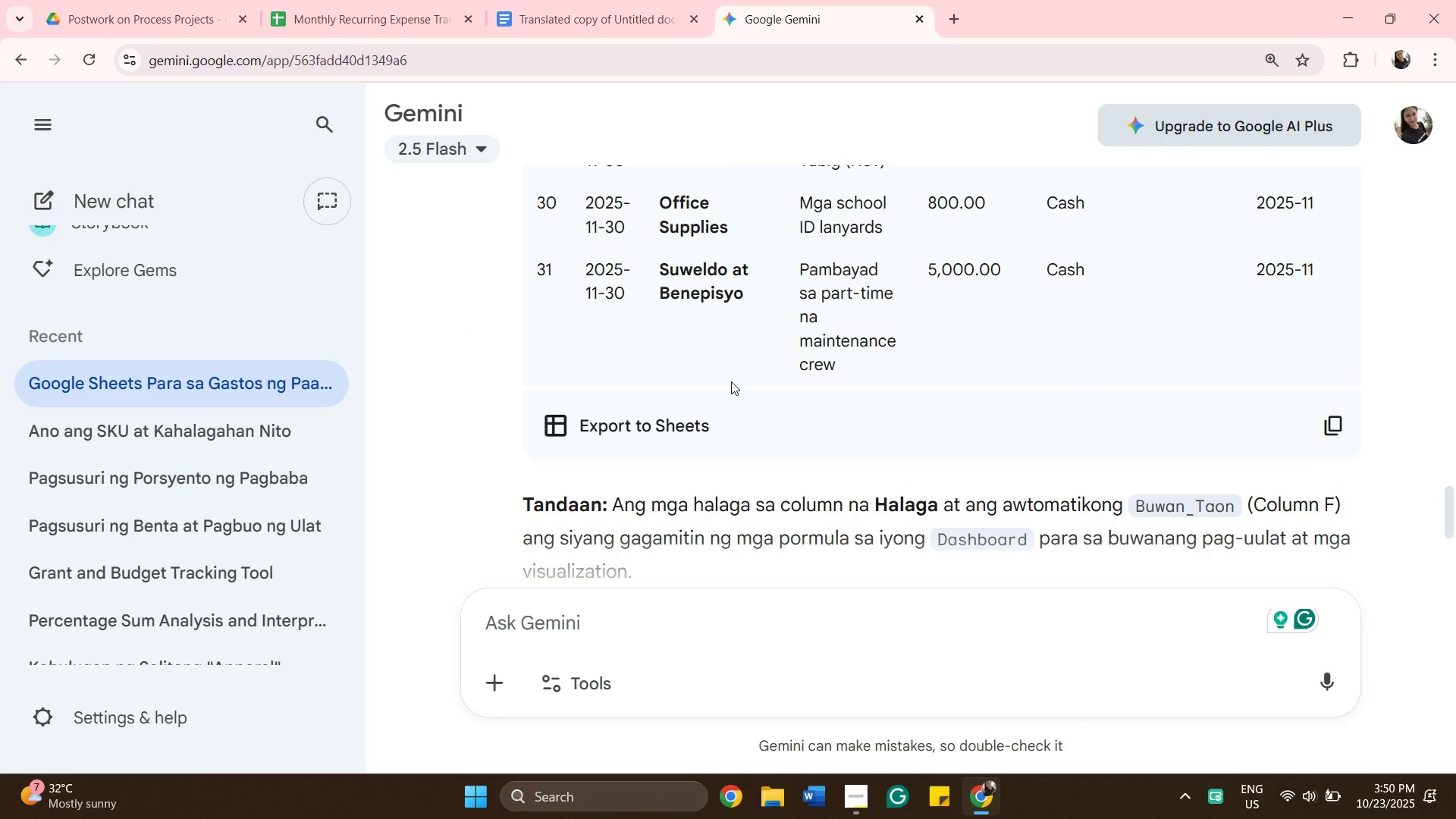 
scroll: coordinate [731, 381], scroll_direction: down, amount: 3.0
 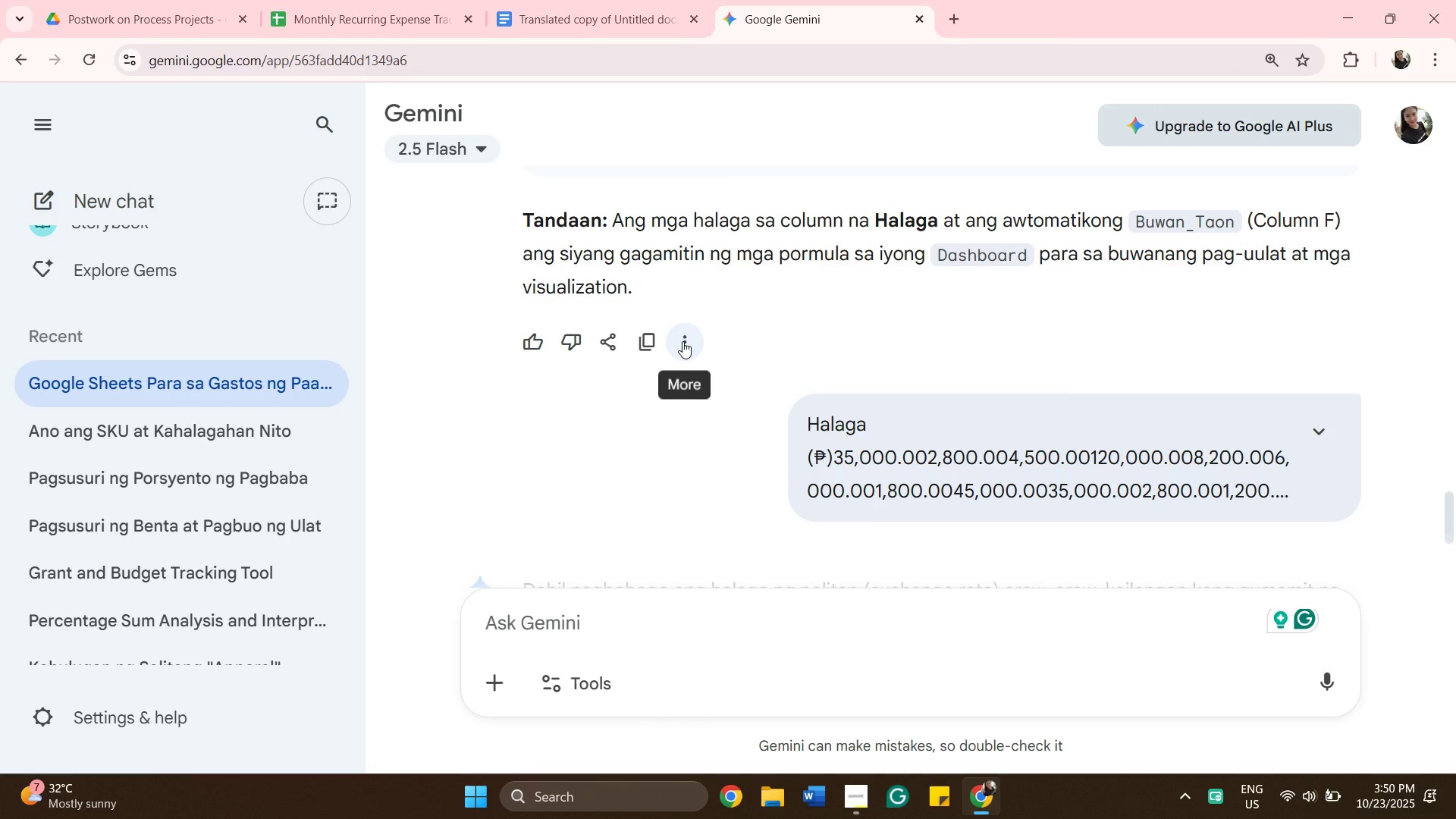 
left_click([682, 341])
 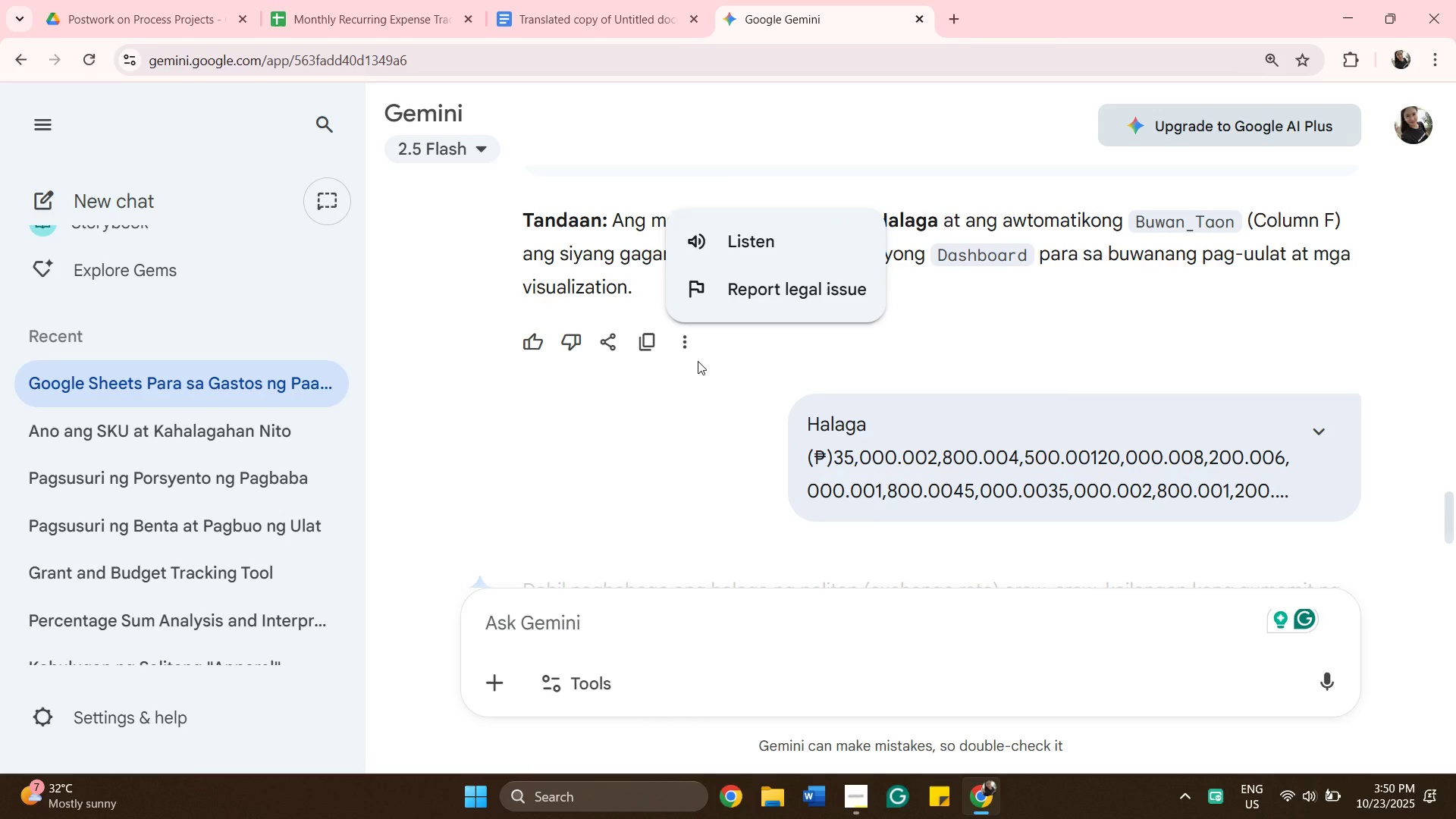 
left_click([698, 361])
 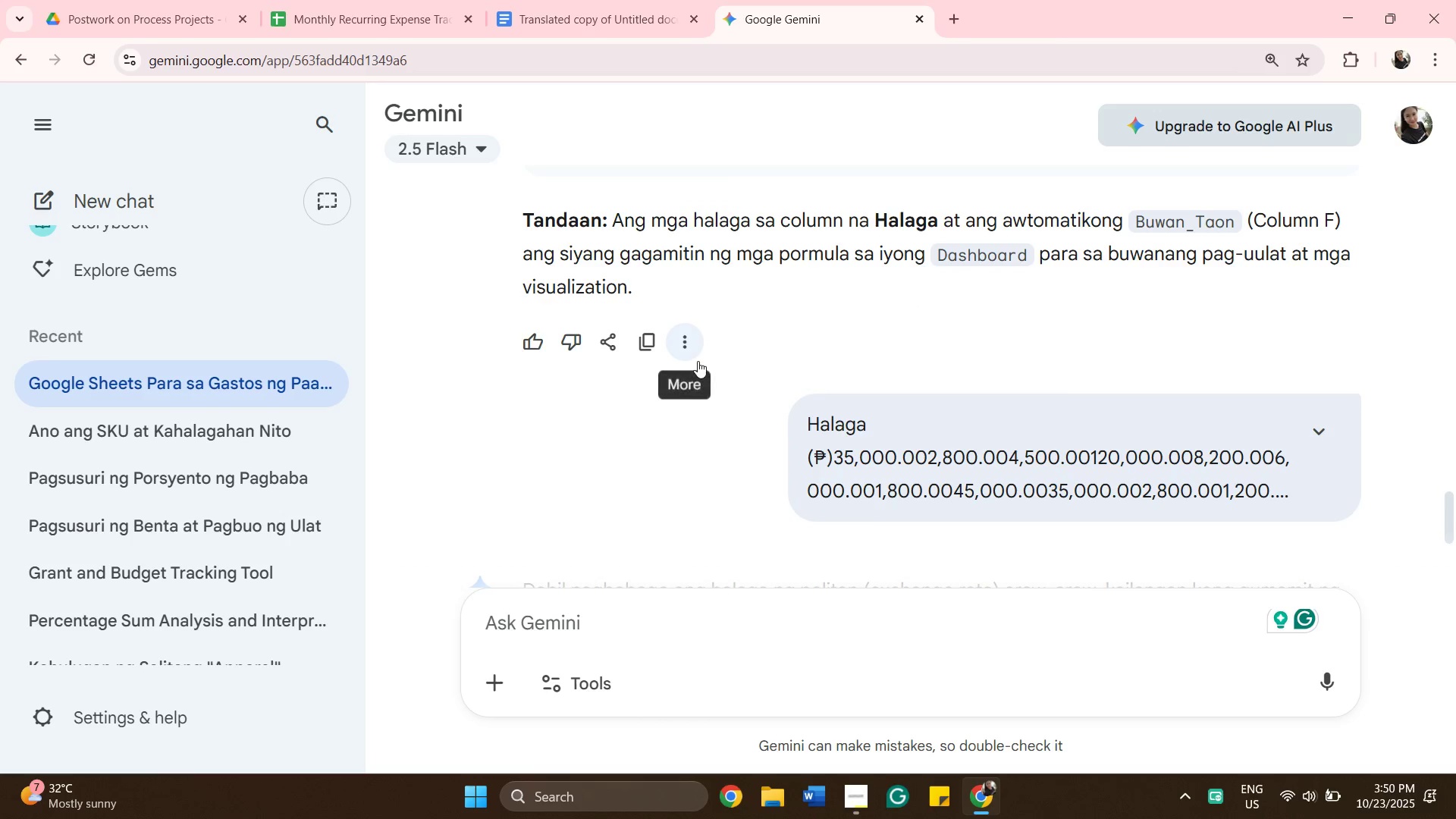 
scroll: coordinate [633, 482], scroll_direction: down, amount: 9.0
 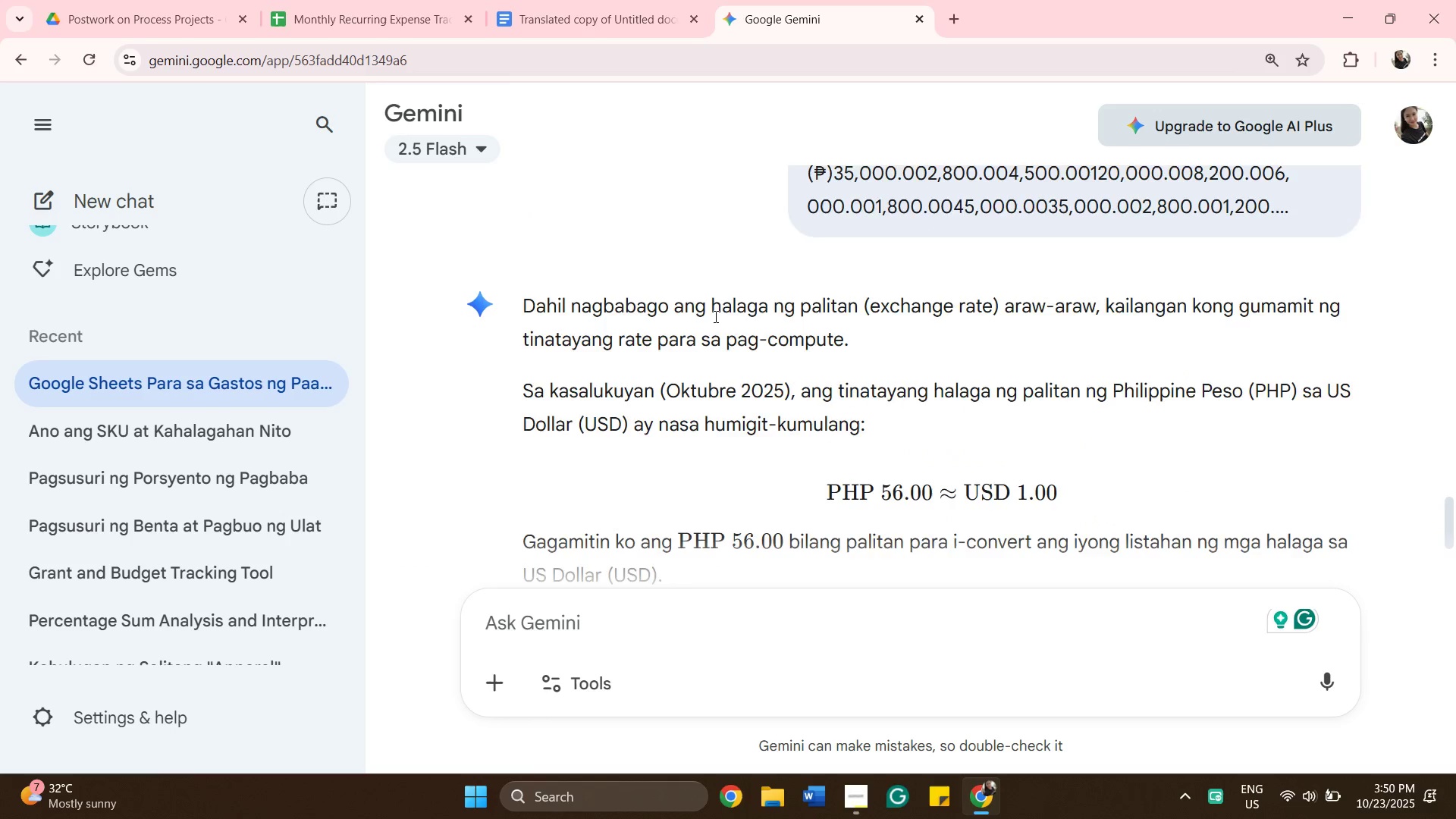 
scroll: coordinate [907, 370], scroll_direction: up, amount: 25.0
 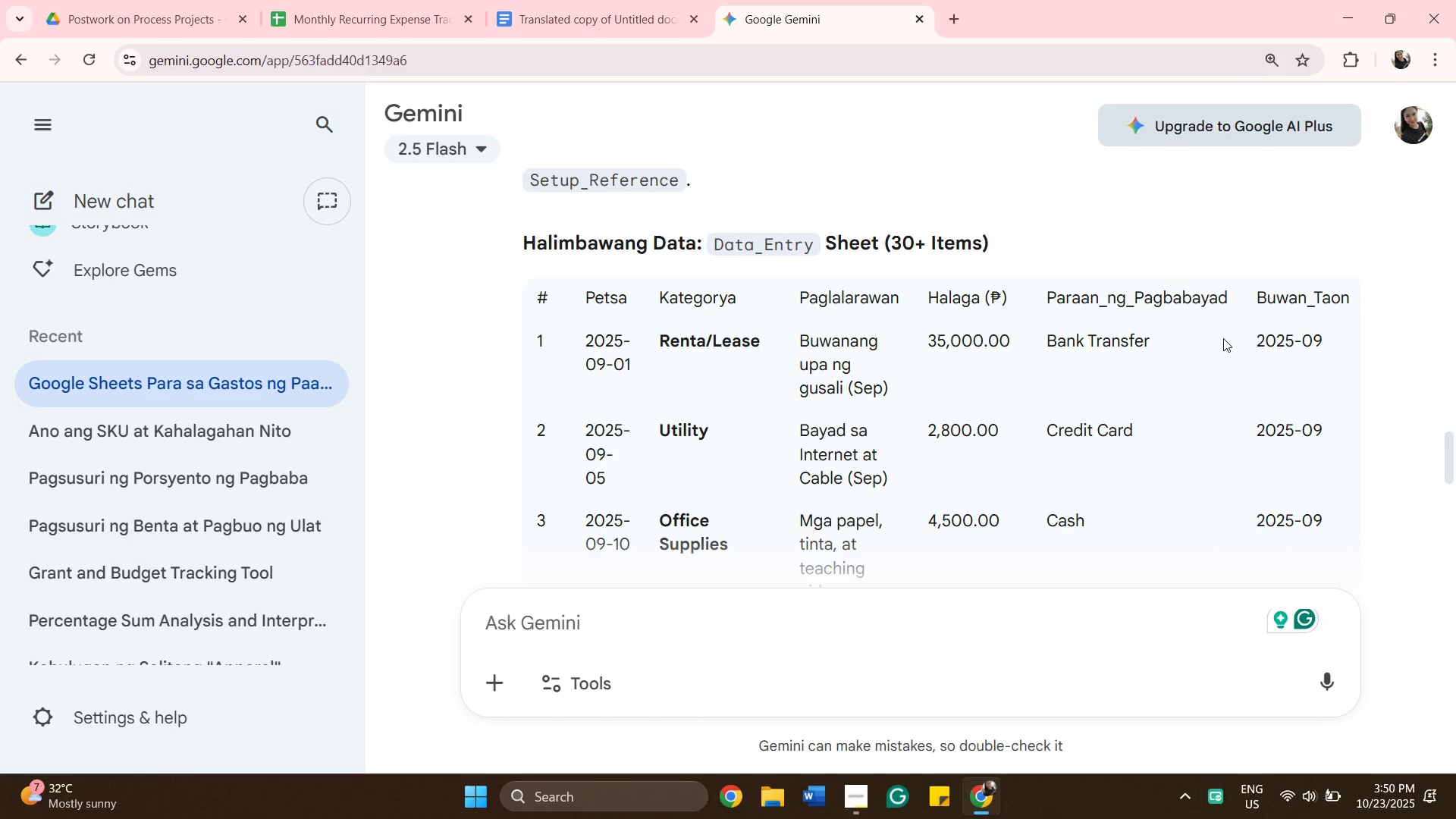 
wait(11.76)
 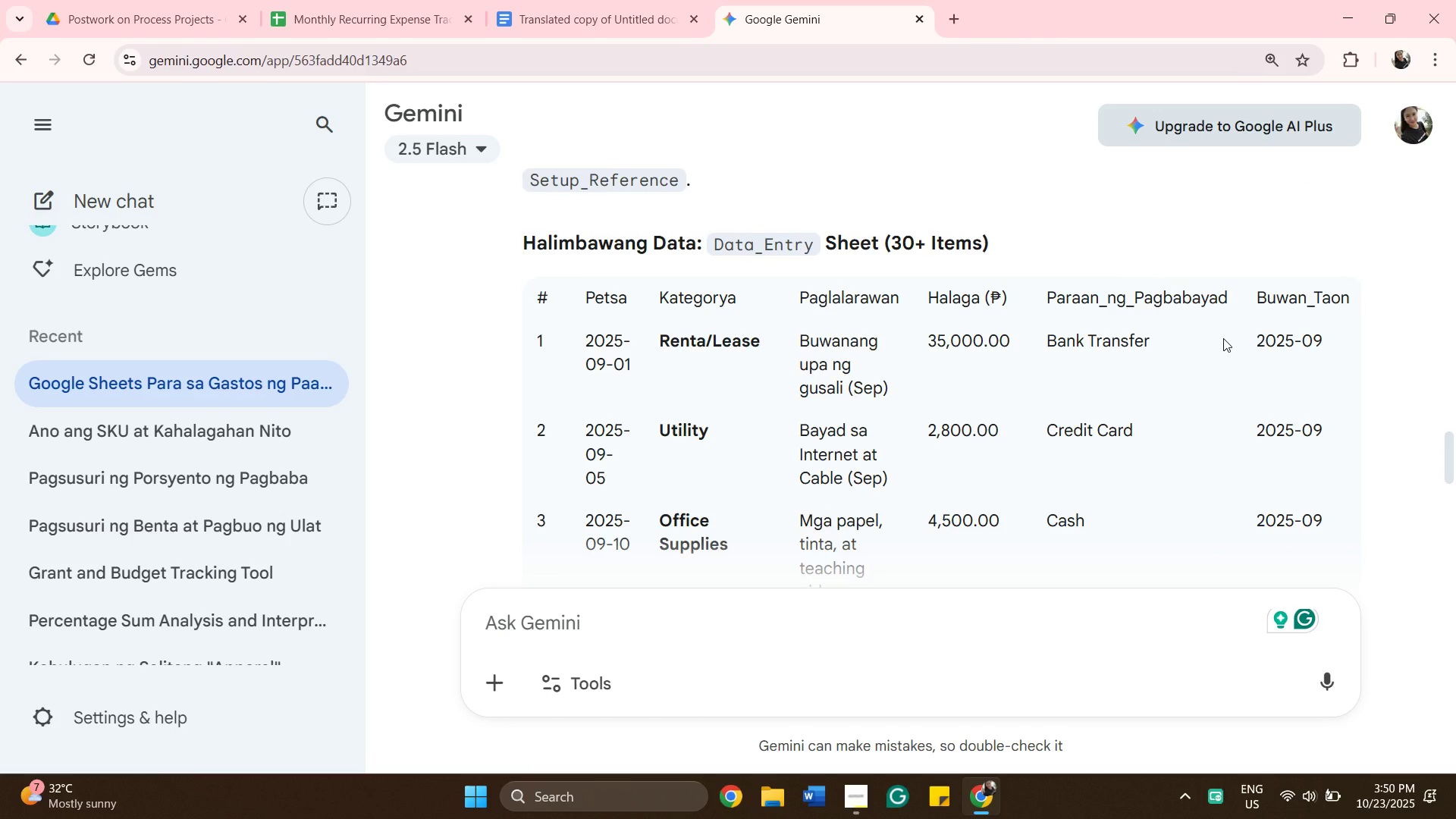 
scroll: coordinate [1010, 289], scroll_direction: down, amount: 6.0
 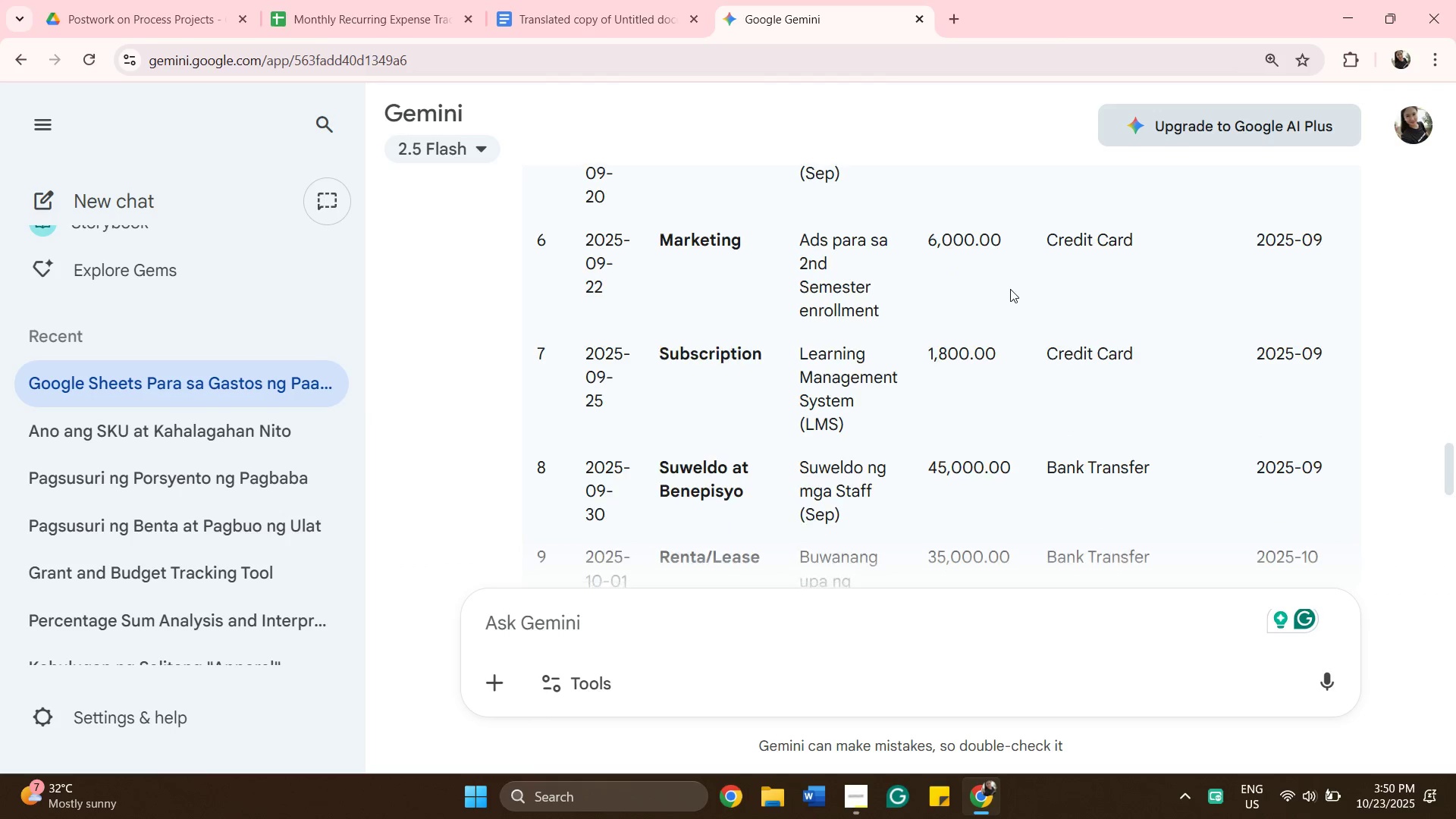 
scroll: coordinate [1010, 289], scroll_direction: up, amount: 9.0
 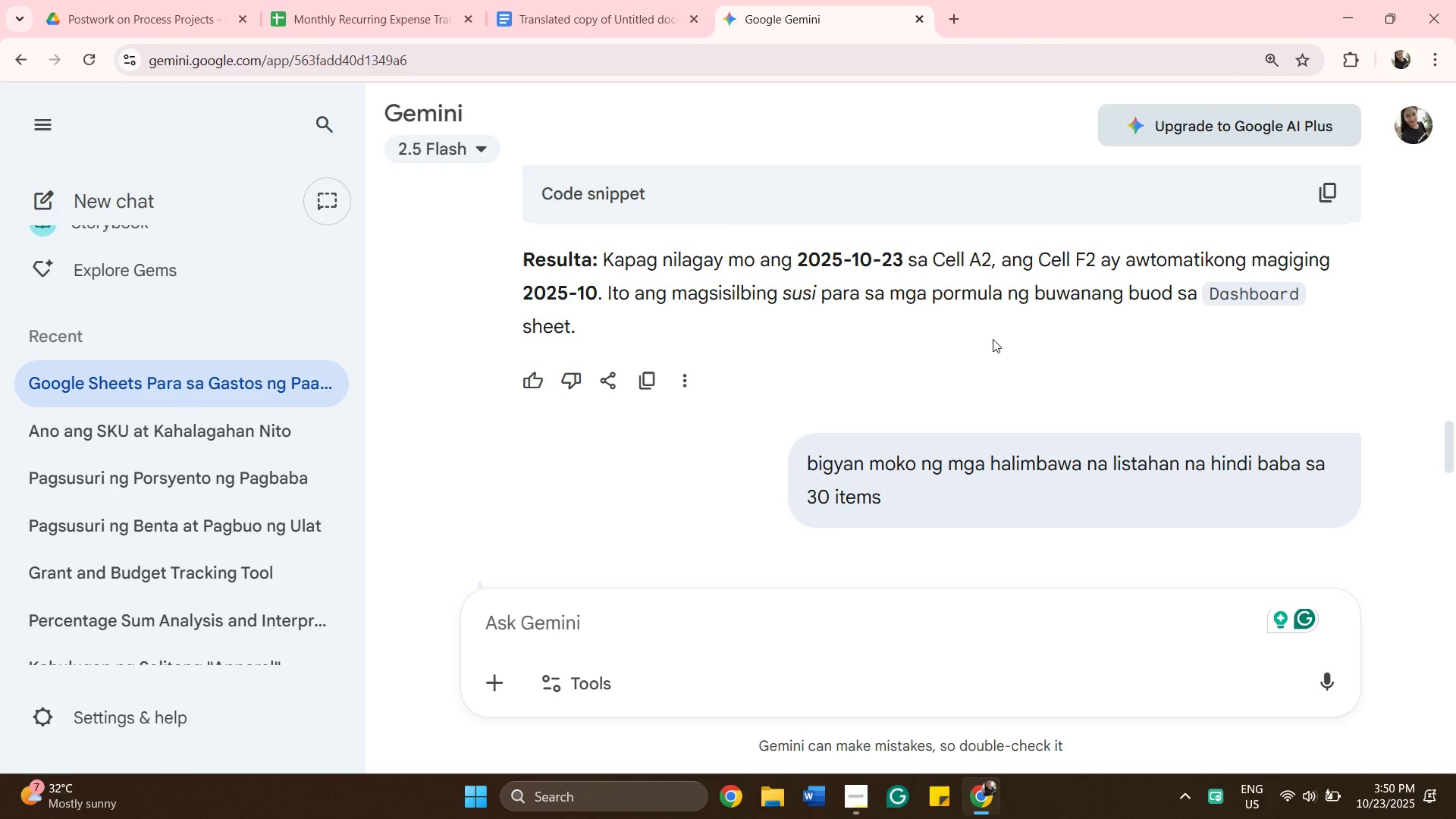 
scroll: coordinate [971, 393], scroll_direction: down, amount: 1.0
 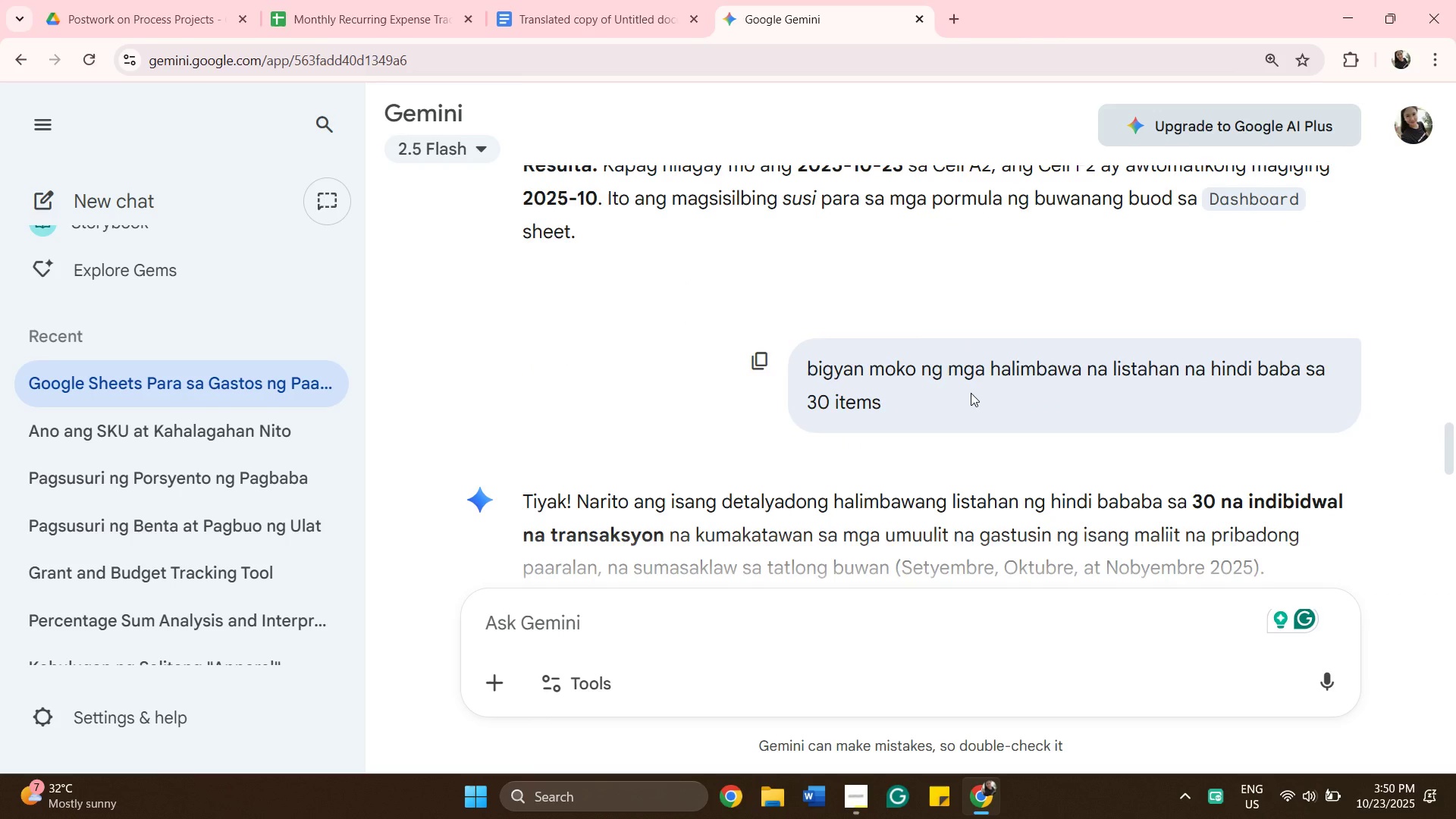 
scroll: coordinate [971, 393], scroll_direction: up, amount: 1.0
 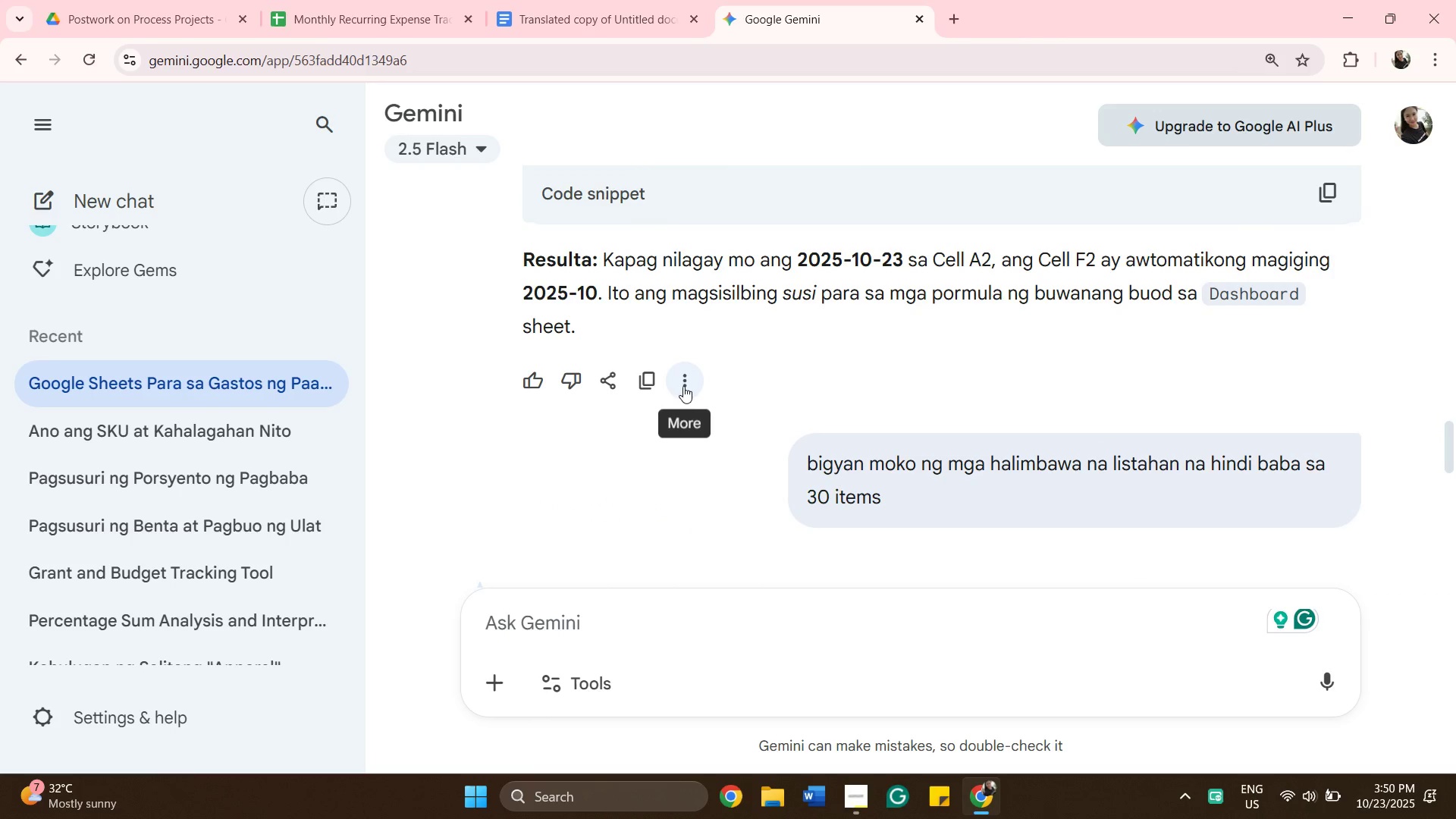 
left_click([683, 386])
 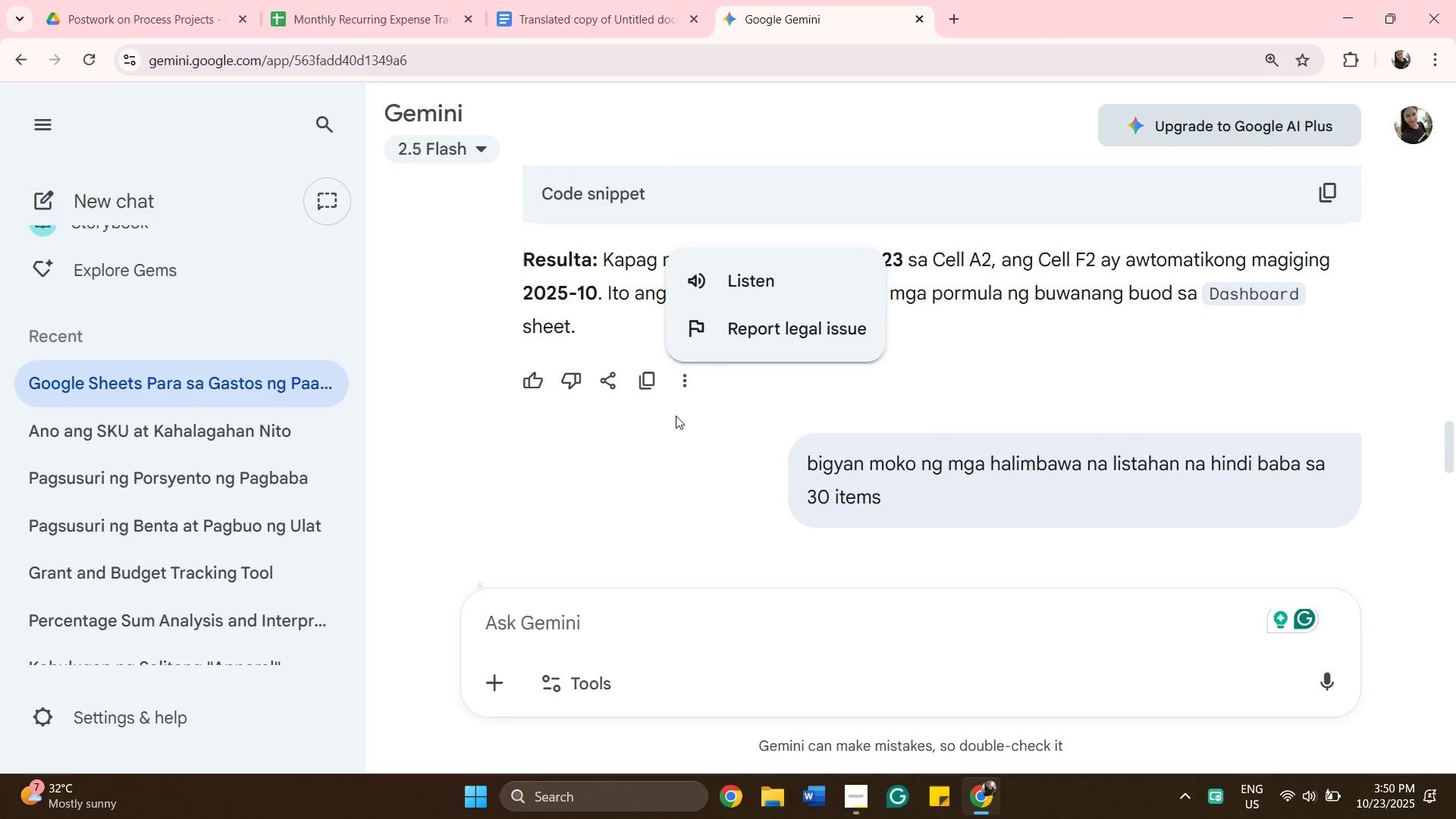 
left_click([672, 429])
 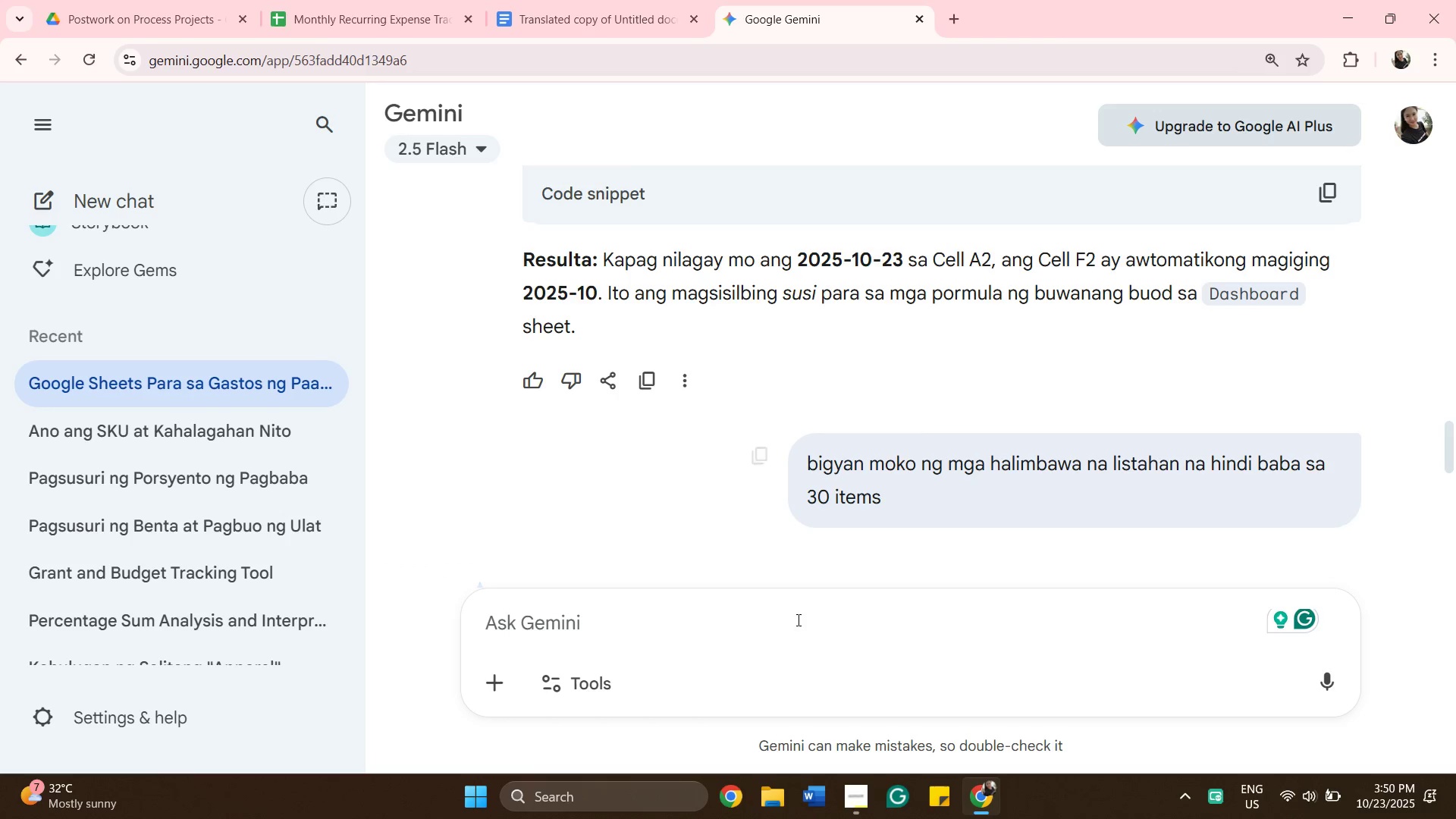 
left_click([791, 616])
 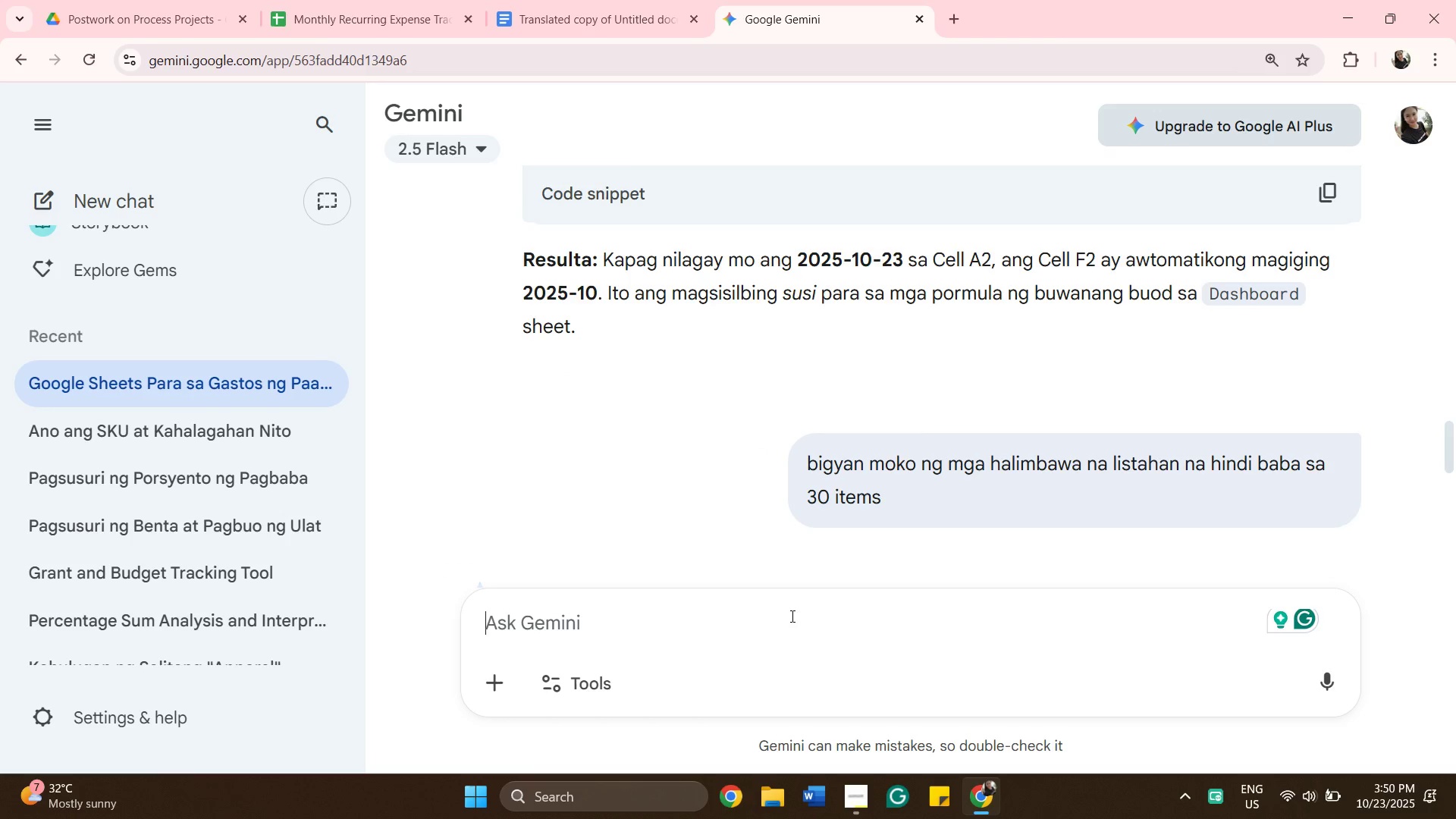 
type(HA)
key(Backspace)
key(Backspace)
key(Backspace)
type(bigyan moko ng may kasamanh)
key(Backspace)
type(g expensee)
key(Backspace)
type(s)
 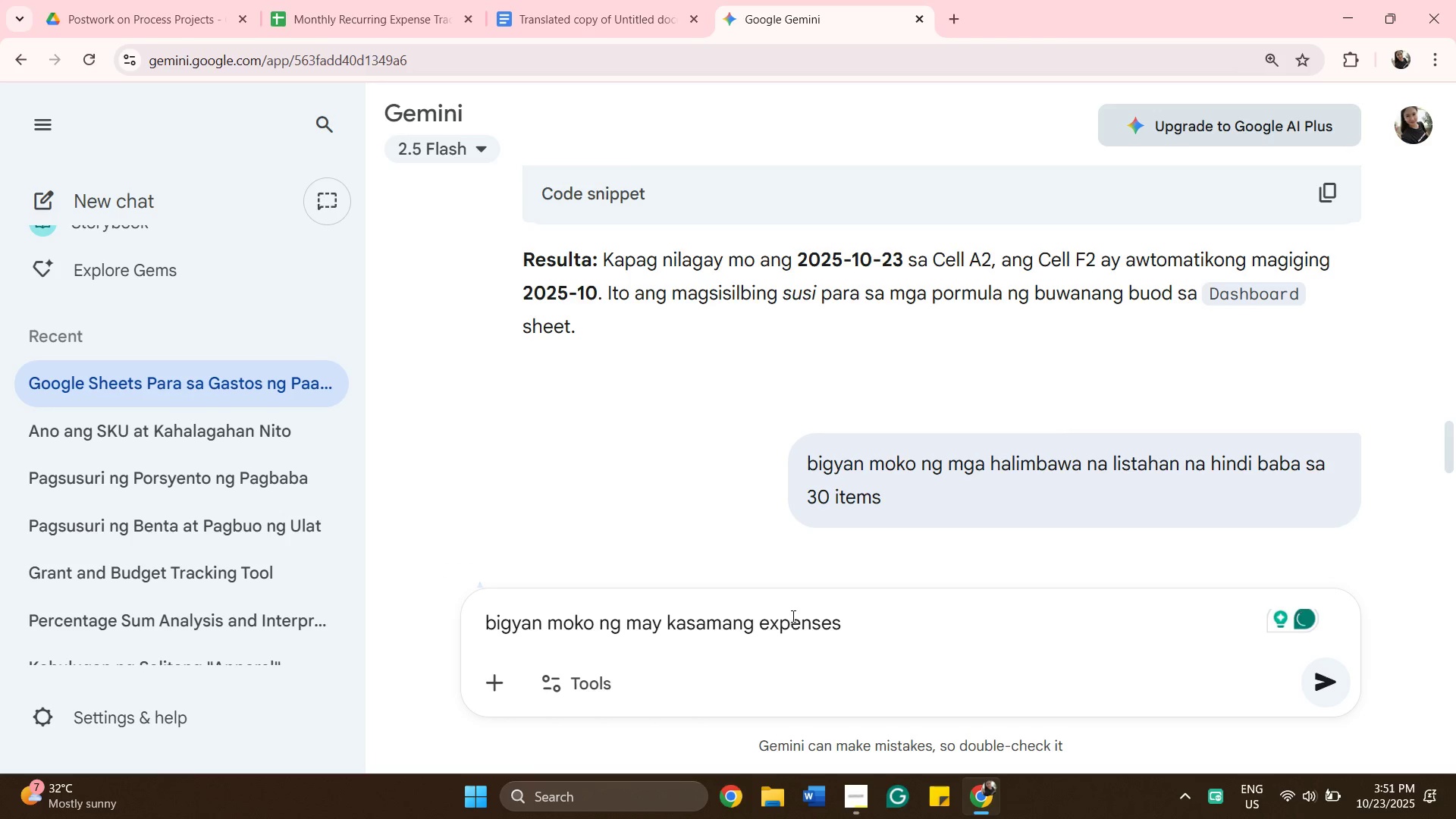 
left_click([1330, 686])
 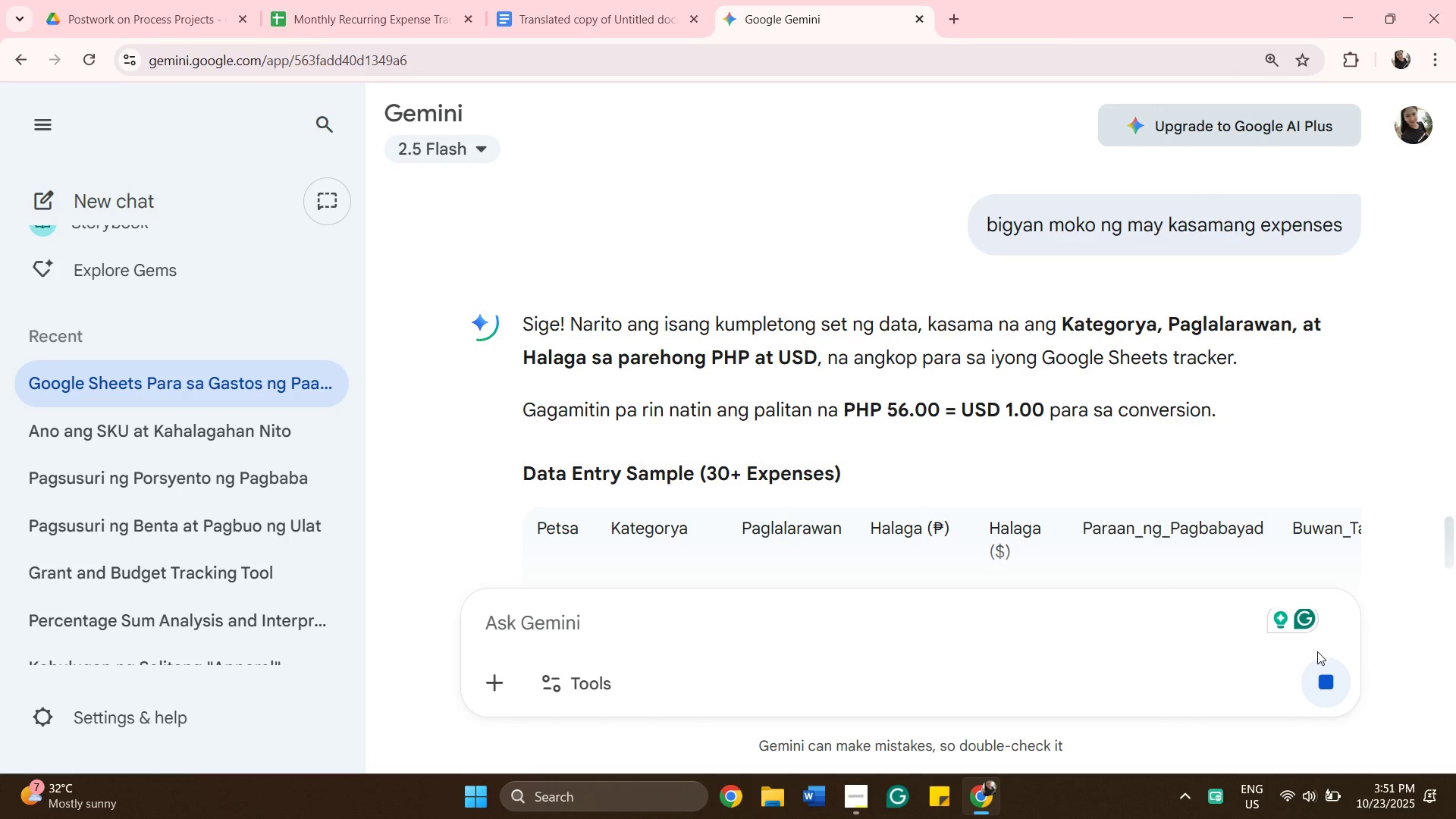 
scroll: coordinate [970, 520], scroll_direction: up, amount: 5.0
 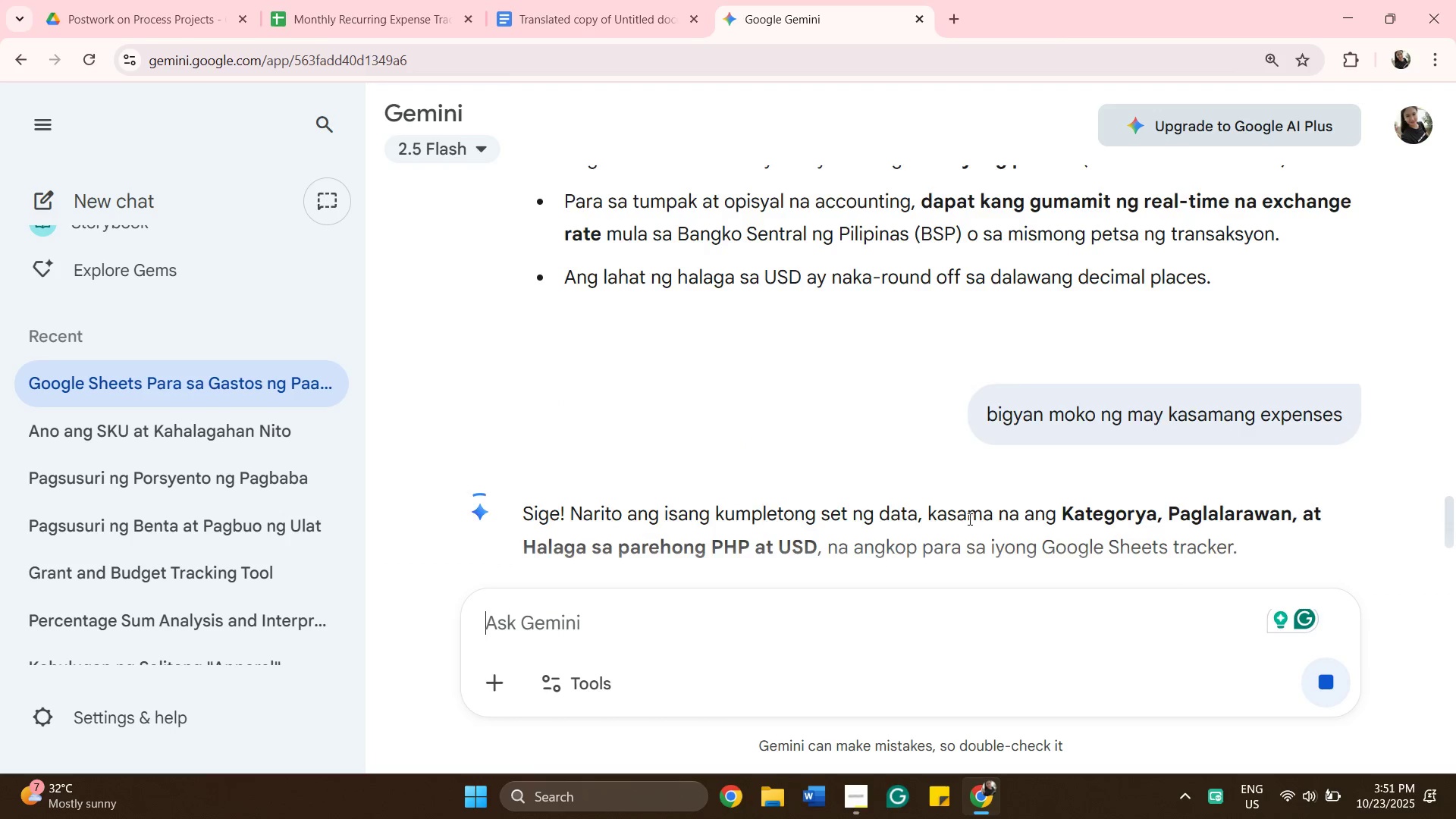 
scroll: coordinate [968, 519], scroll_direction: down, amount: 4.0
 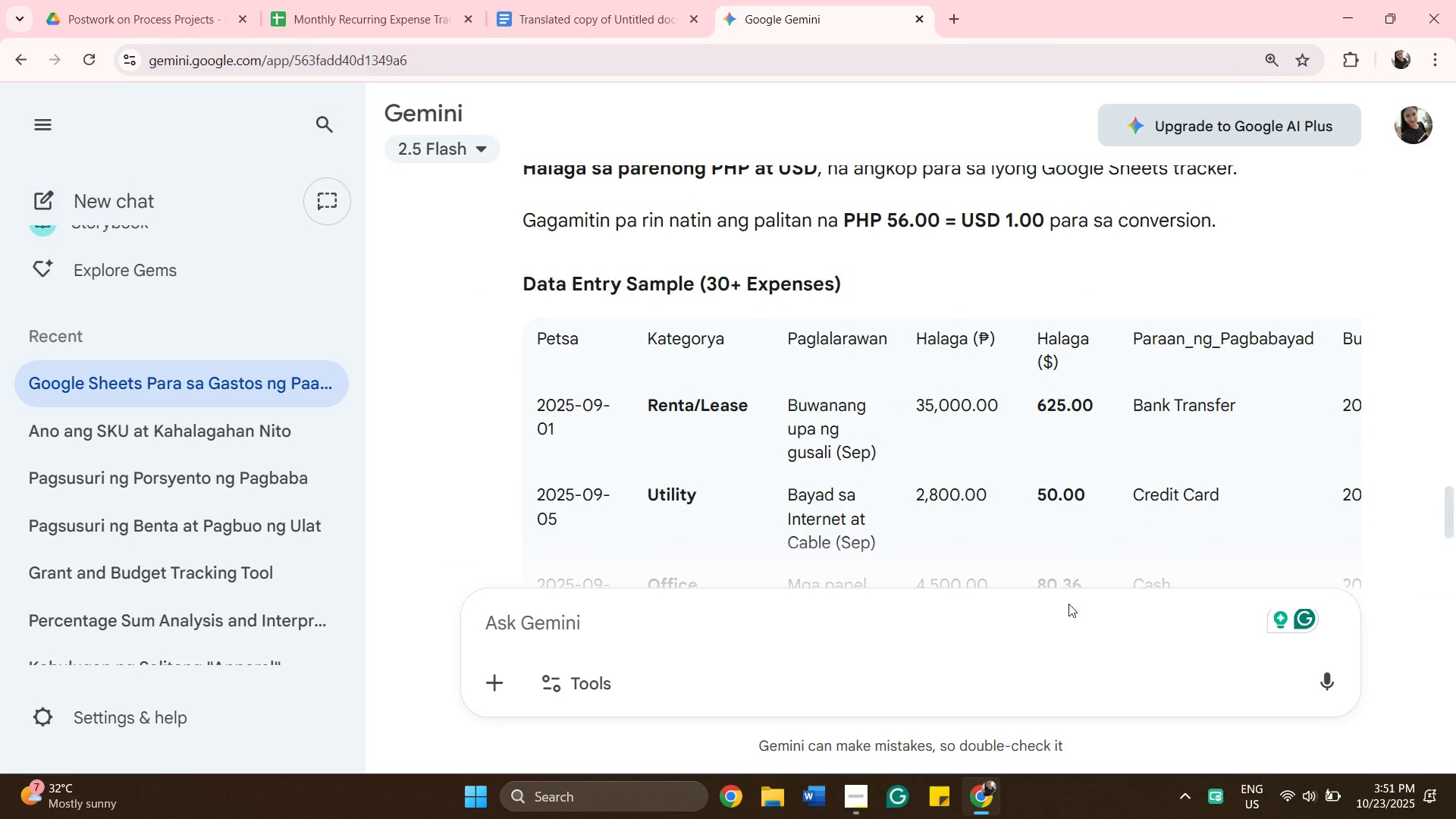 
wait(6.81)
 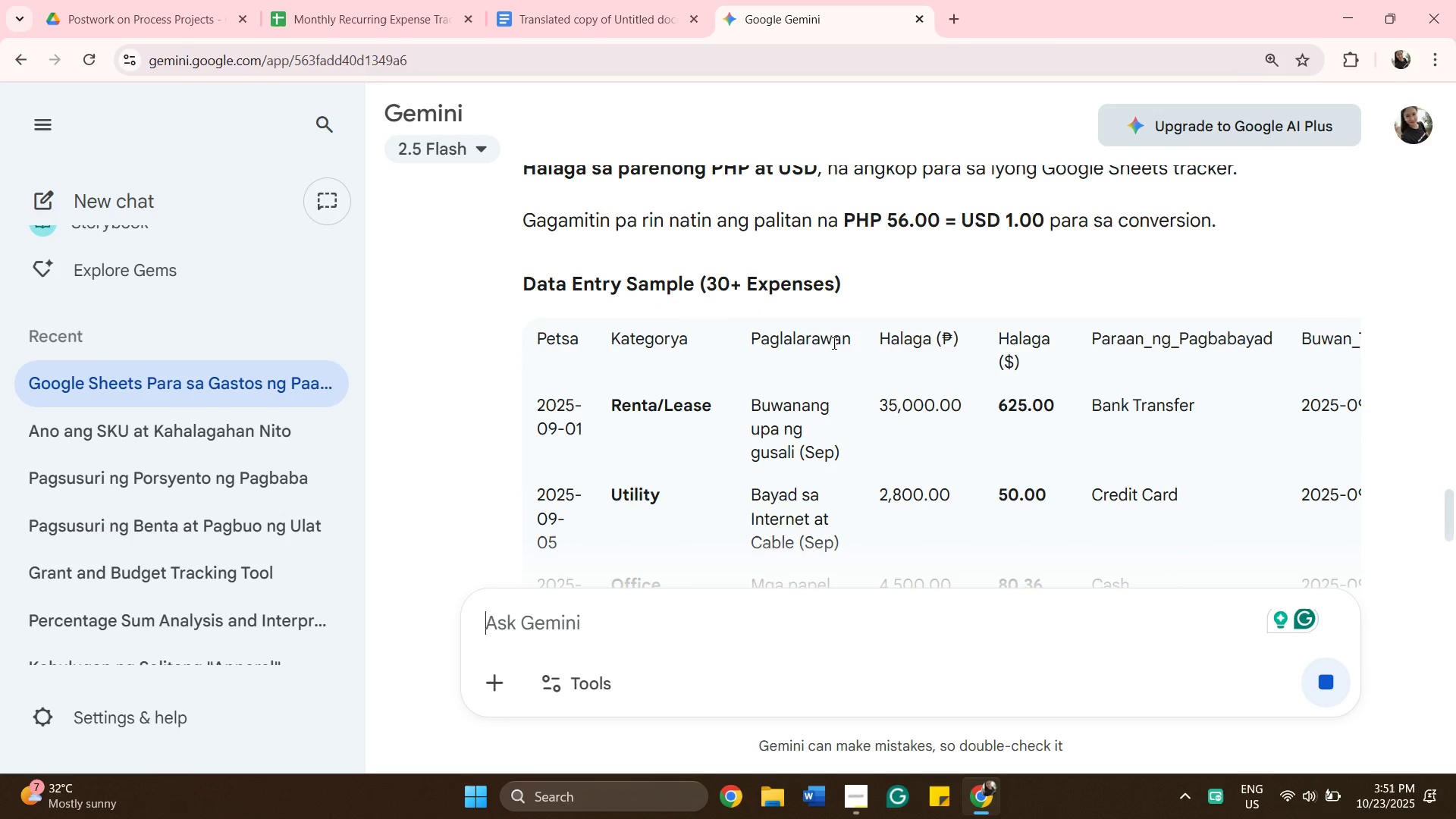 
scroll: coordinate [1072, 506], scroll_direction: down, amount: 6.0
 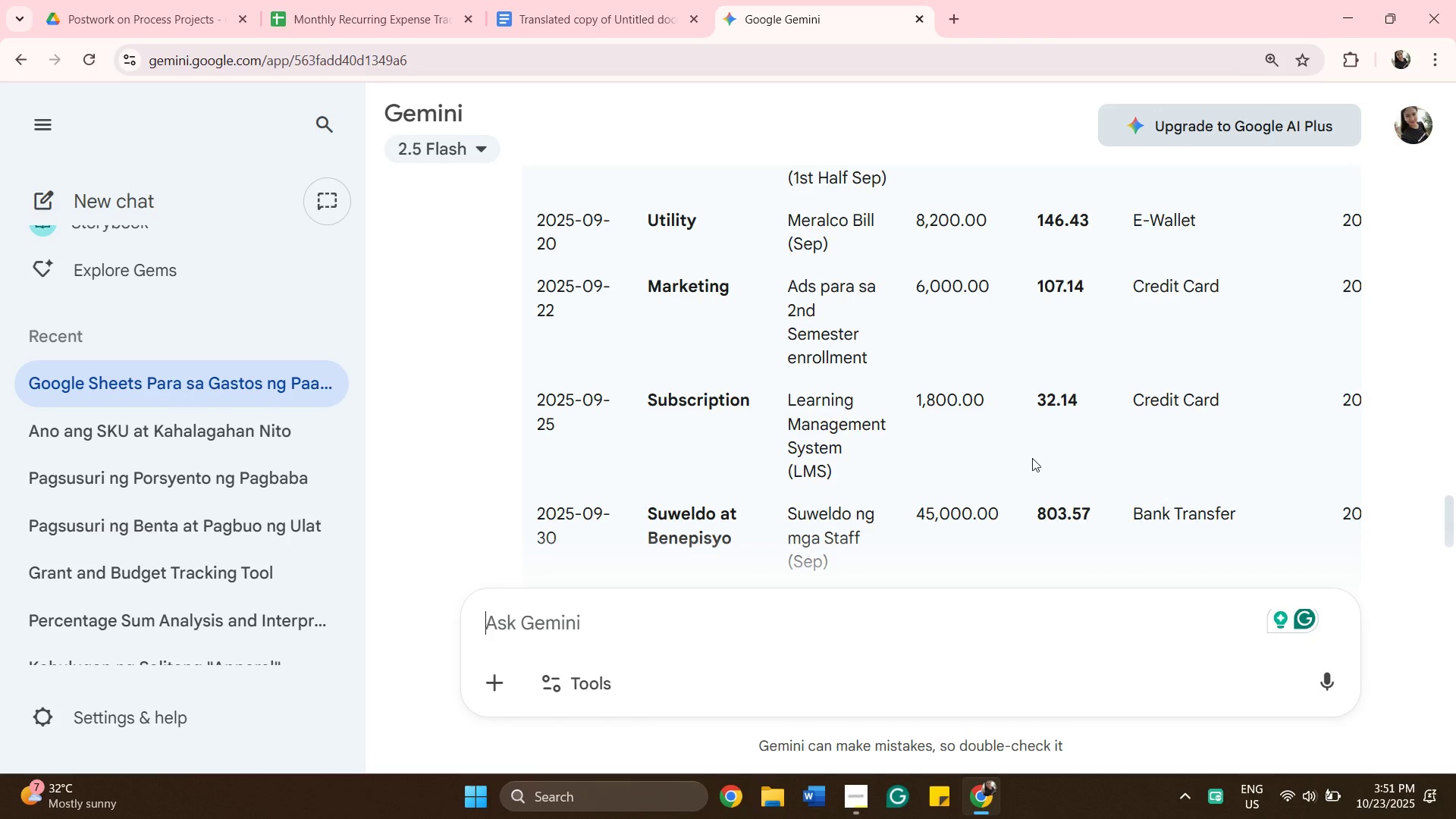 
scroll: coordinate [1040, 455], scroll_direction: up, amount: 4.0
 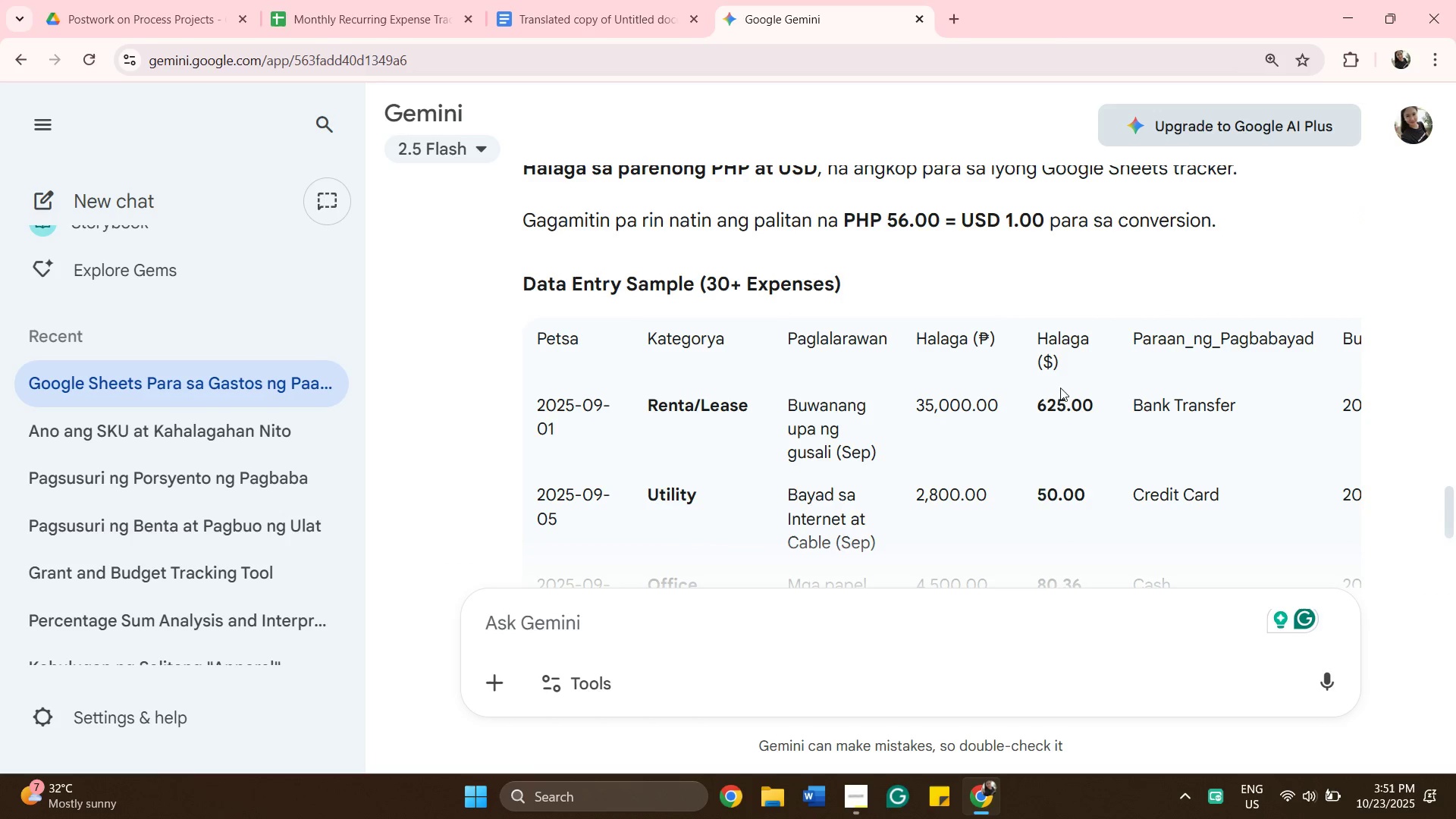 
scroll: coordinate [1181, 472], scroll_direction: down, amount: 19.0
 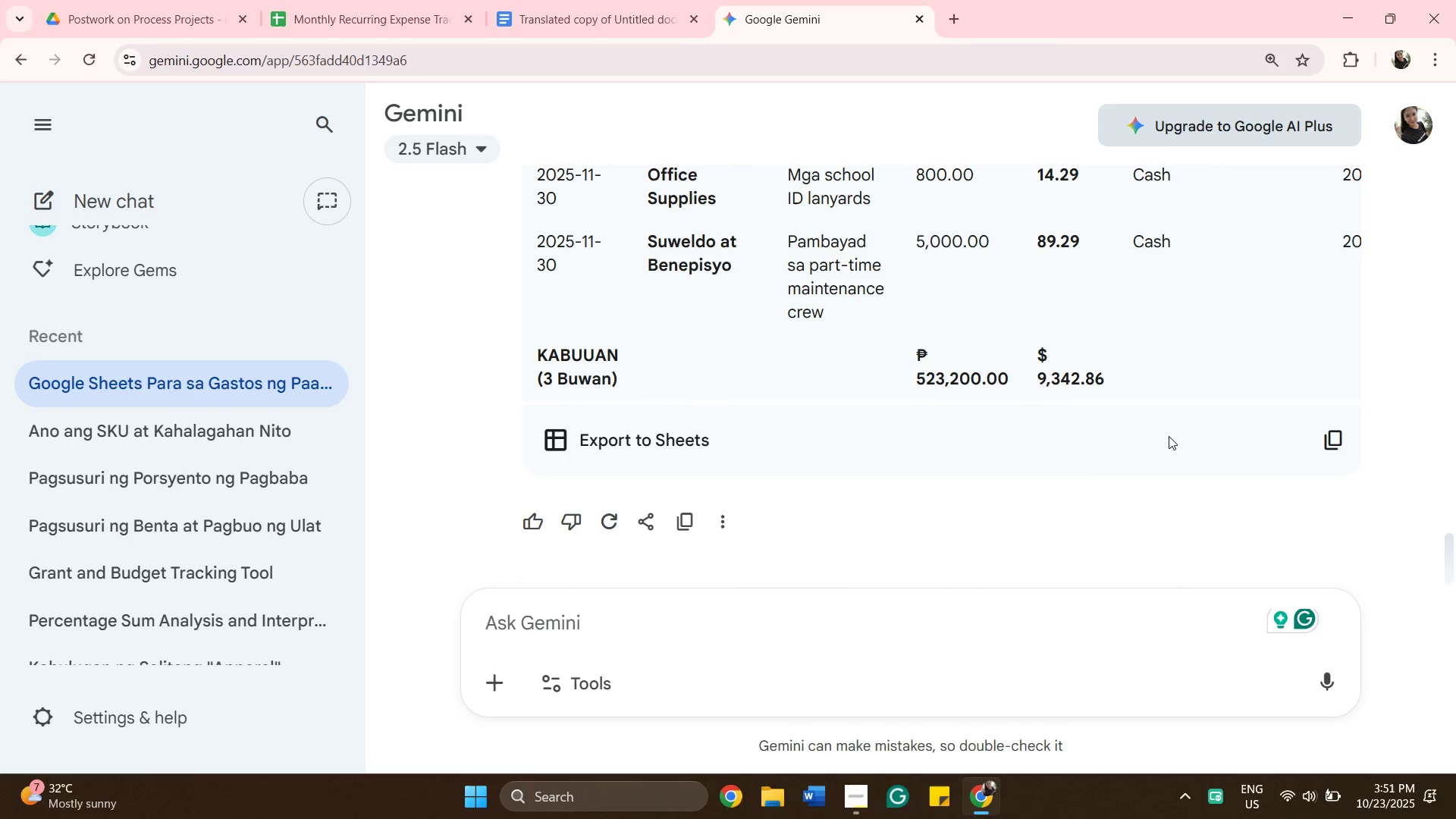 
left_click([1325, 431])
 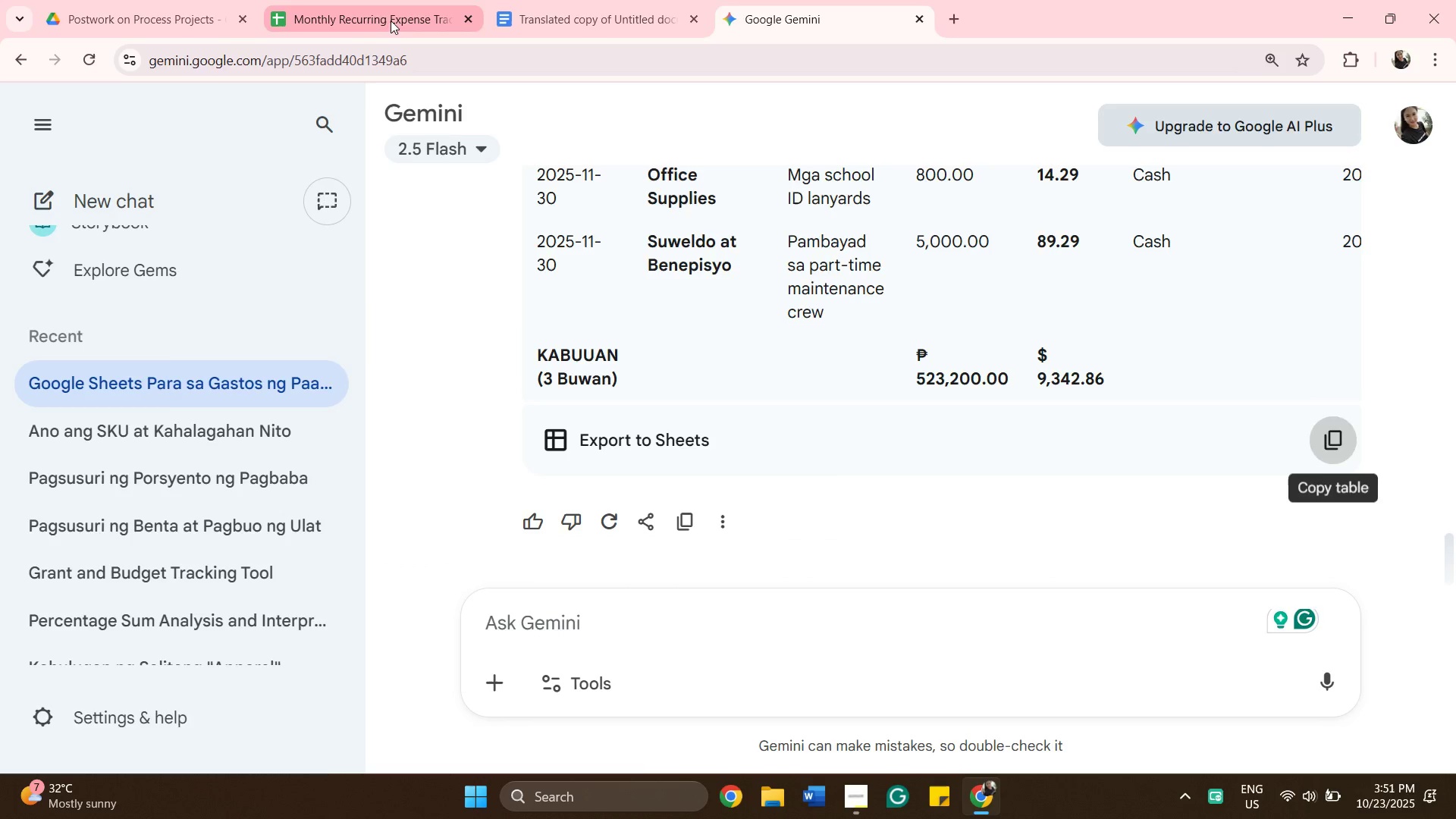 
left_click([391, 20])
 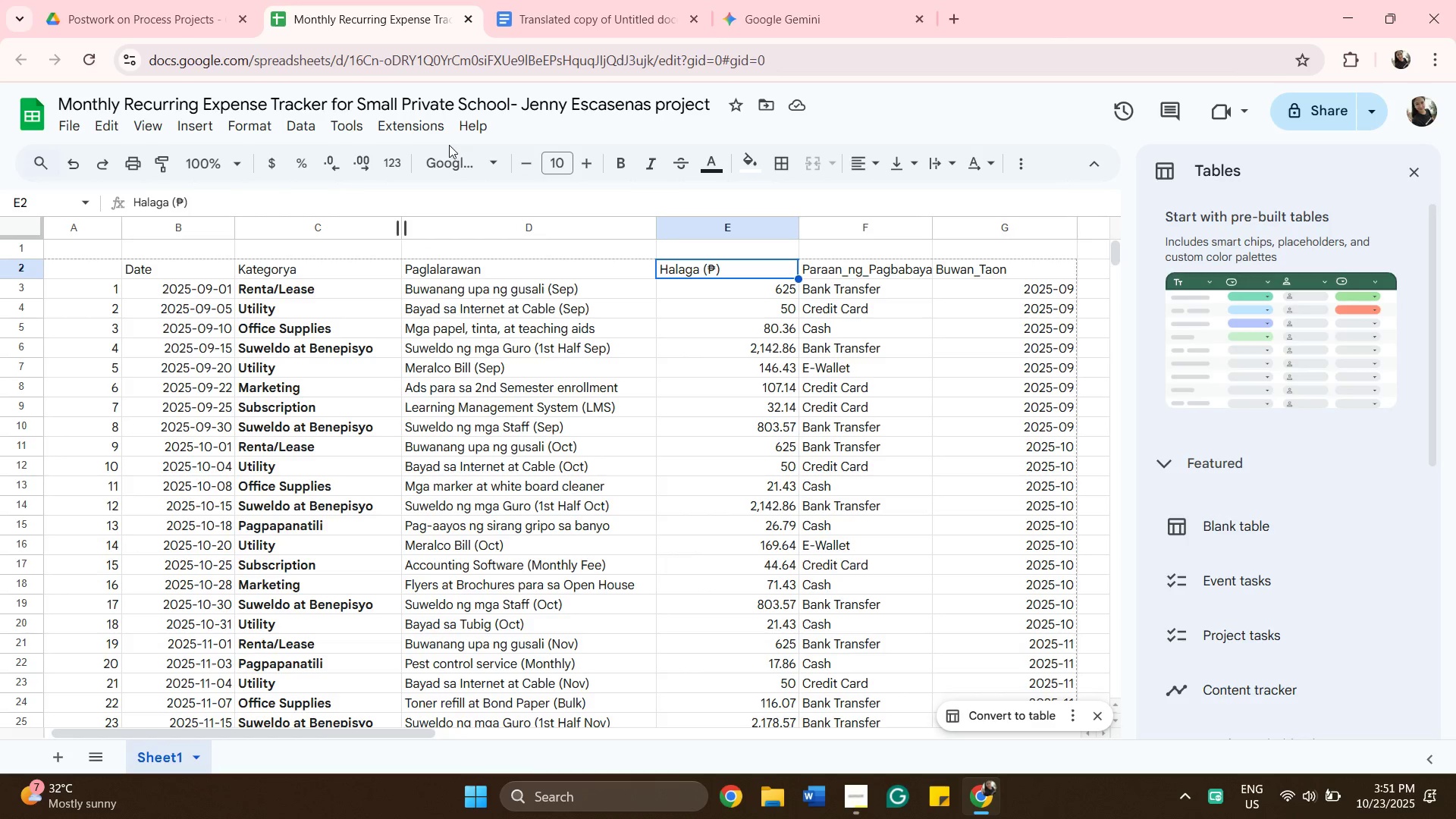 
wait(5.03)
 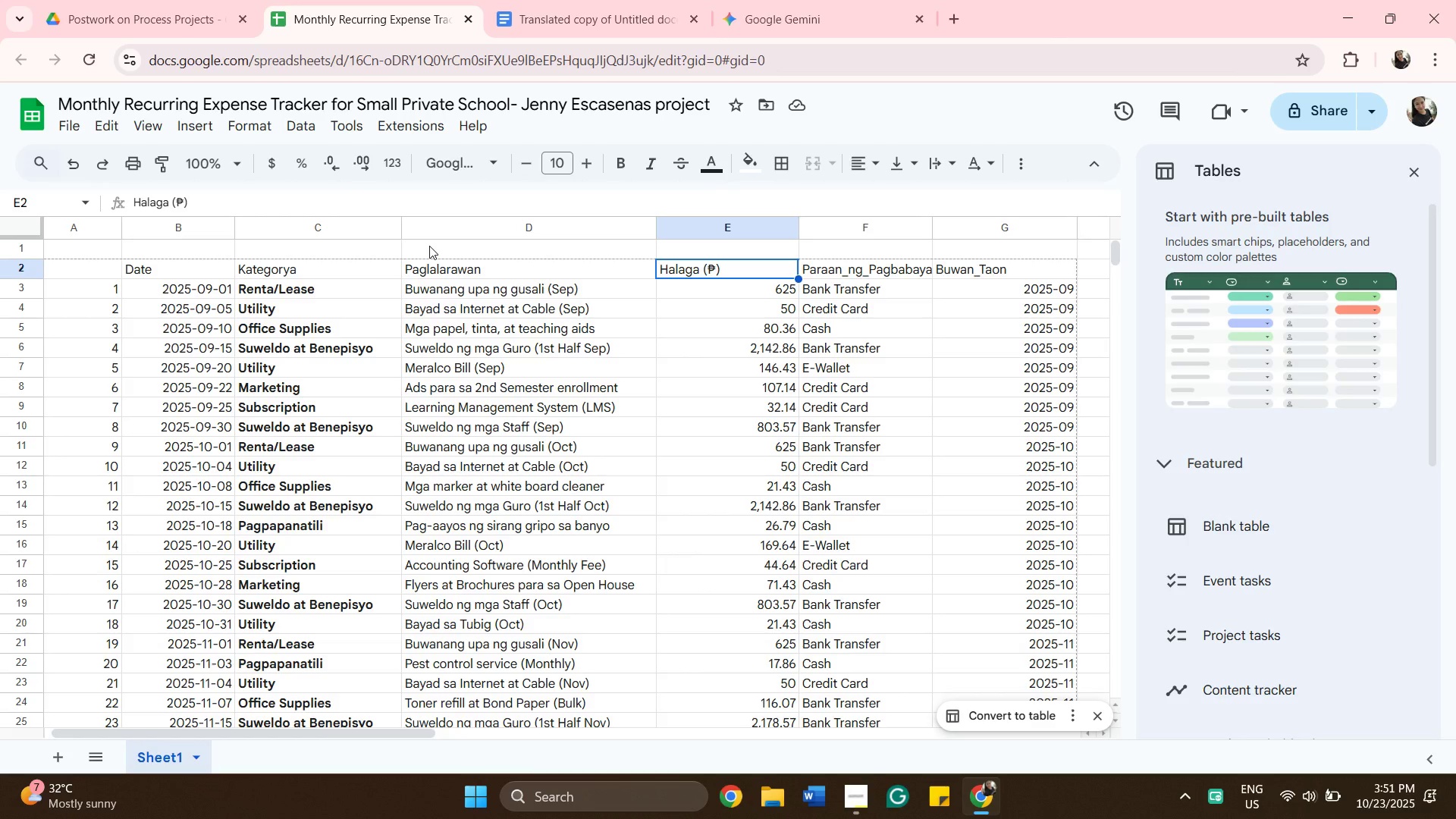 
scroll: coordinate [331, 474], scroll_direction: down, amount: 14.0
 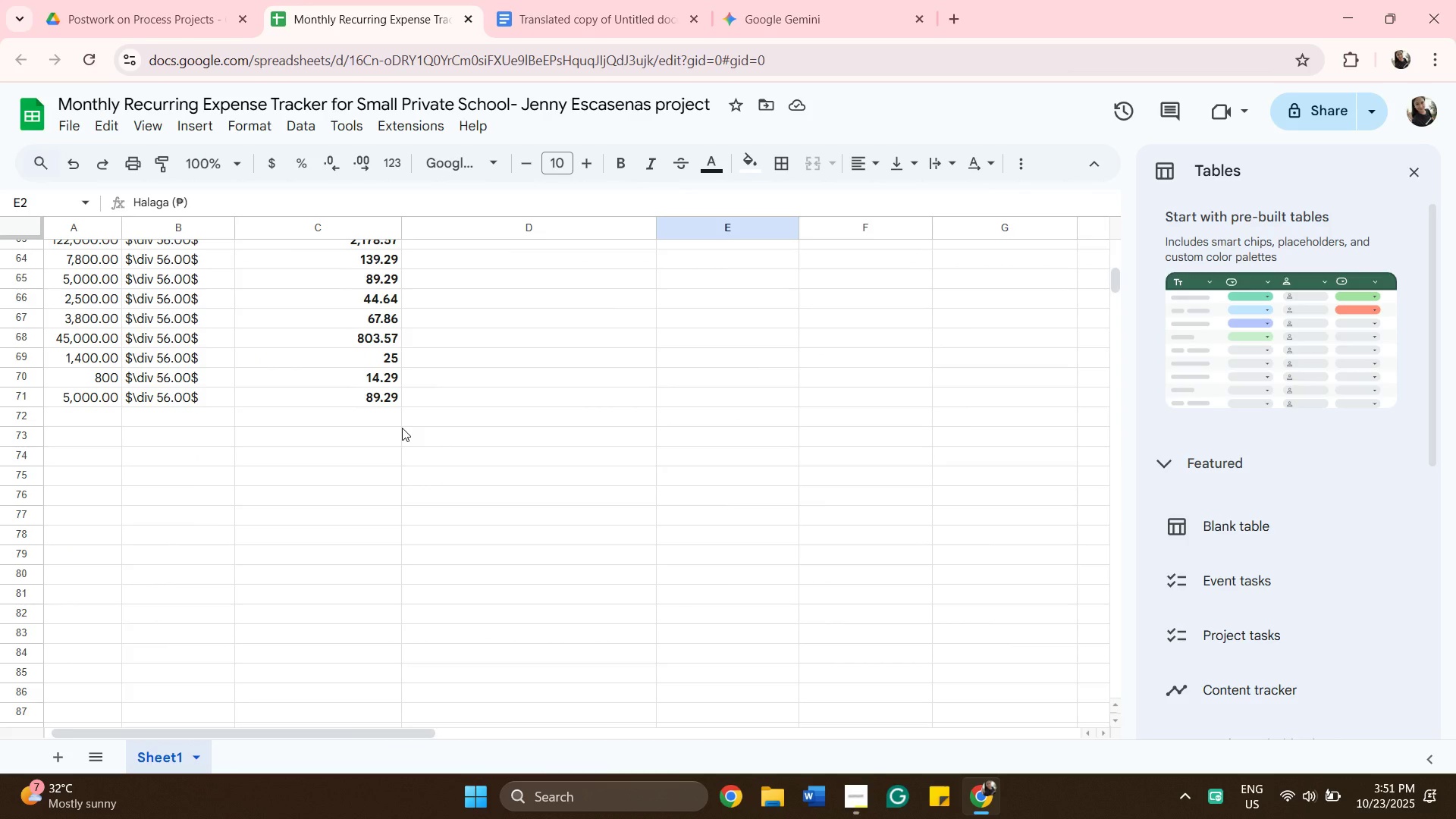 
left_click_drag(start_coordinate=[402, 428], to_coordinate=[246, 308])
 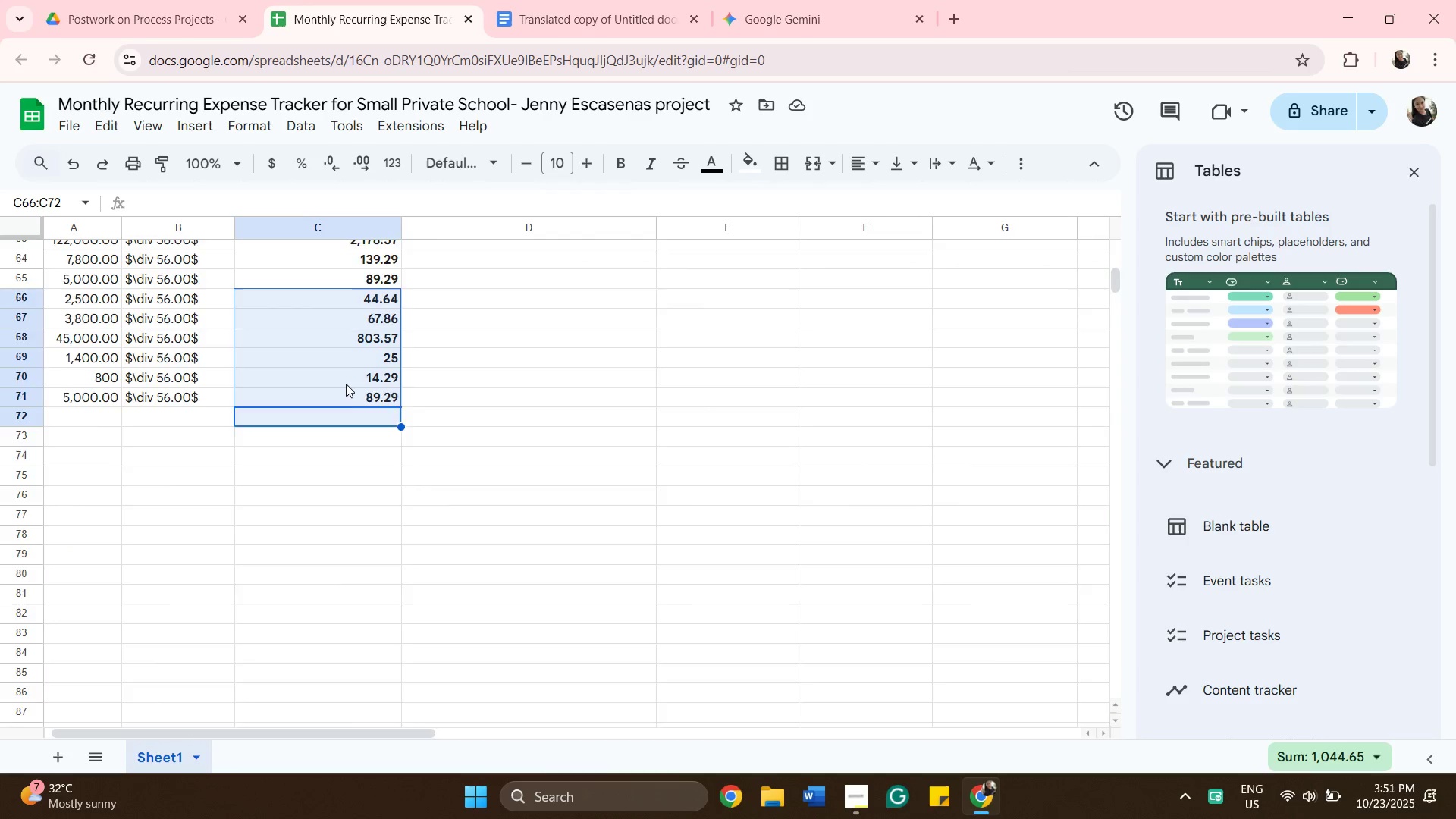 
scroll: coordinate [345, 392], scroll_direction: up, amount: 6.0
 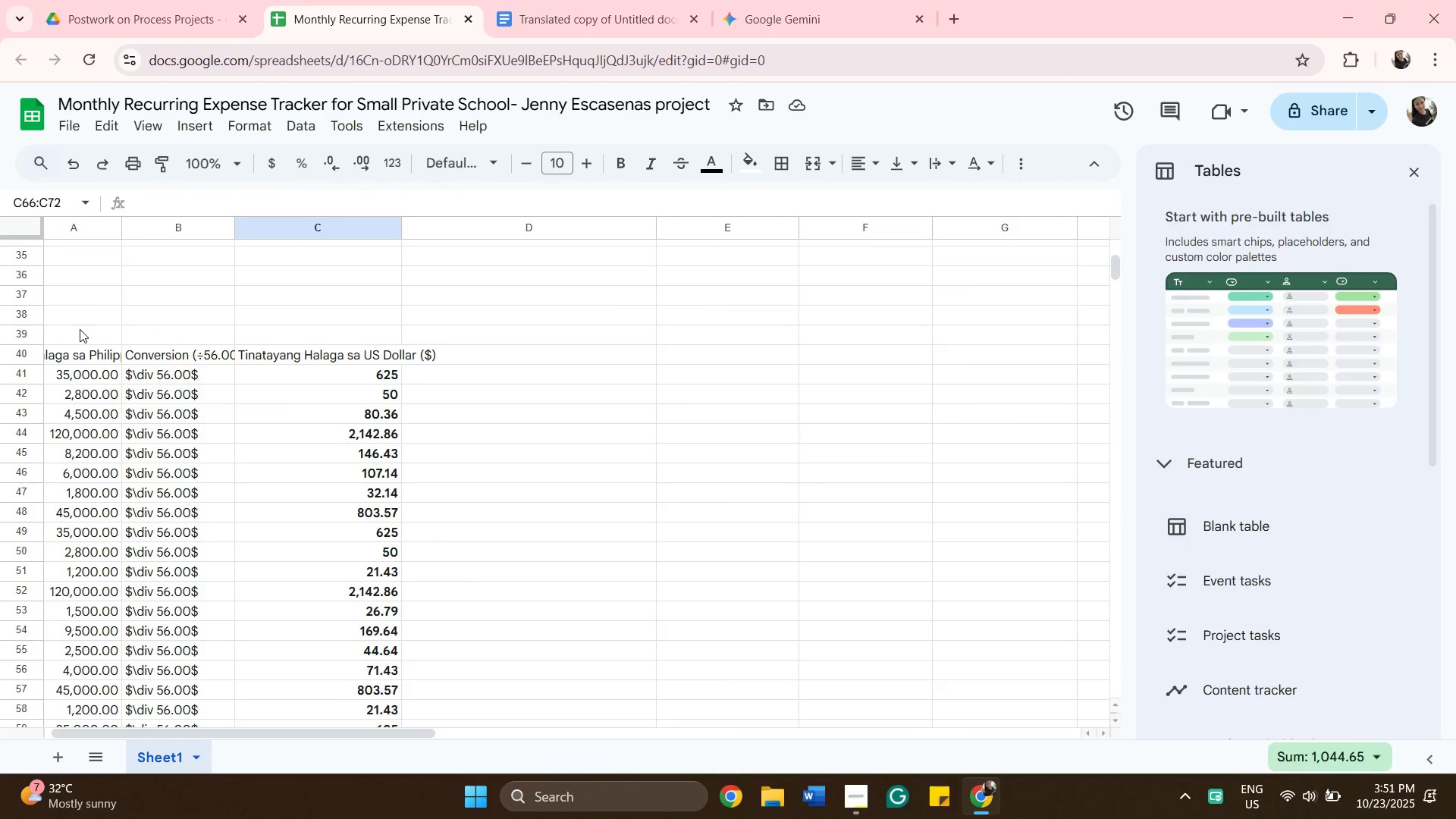 
left_click_drag(start_coordinate=[80, 329], to_coordinate=[460, 697])
 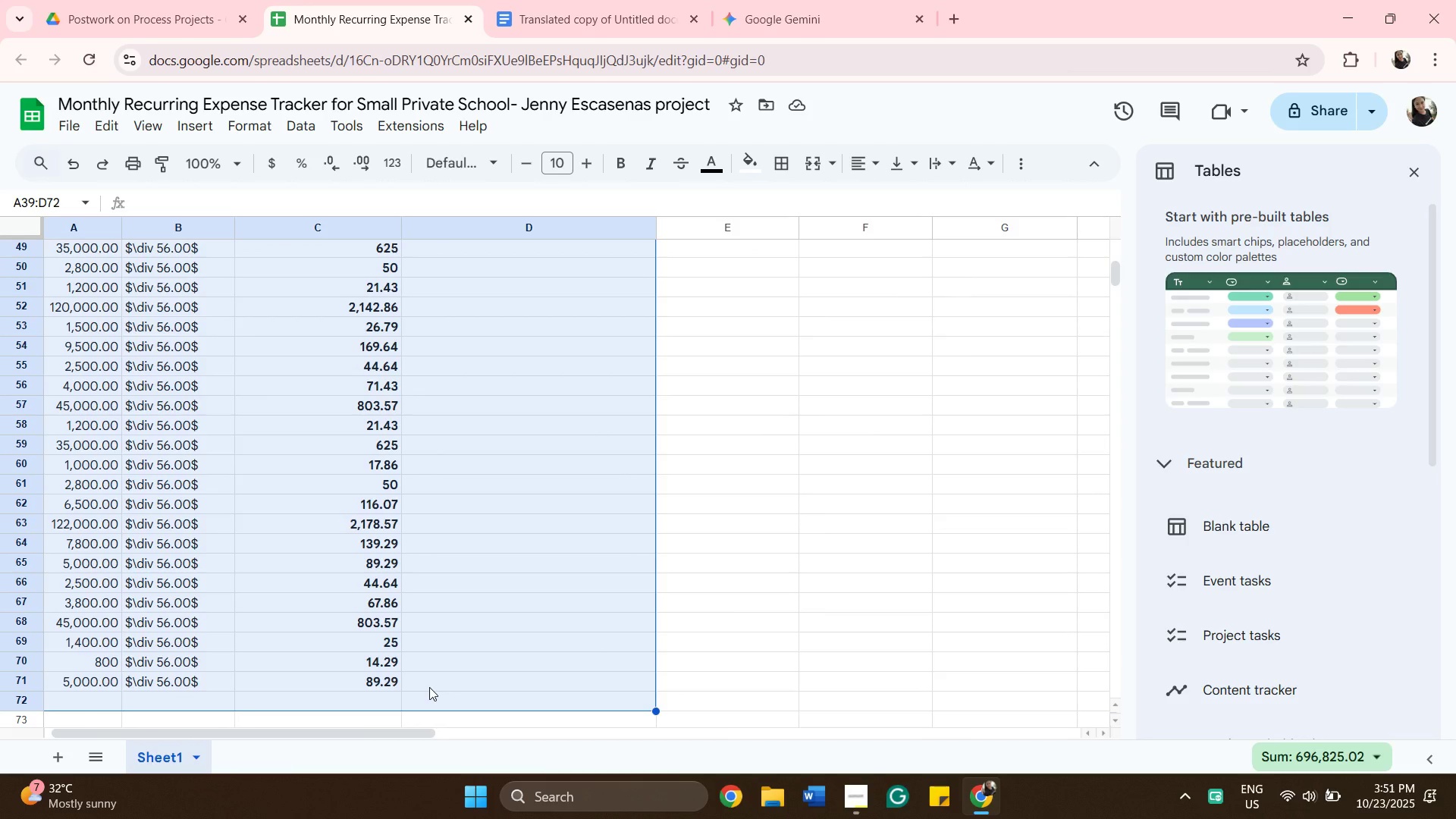 
scroll: coordinate [470, 688], scroll_direction: down, amount: 3.0
 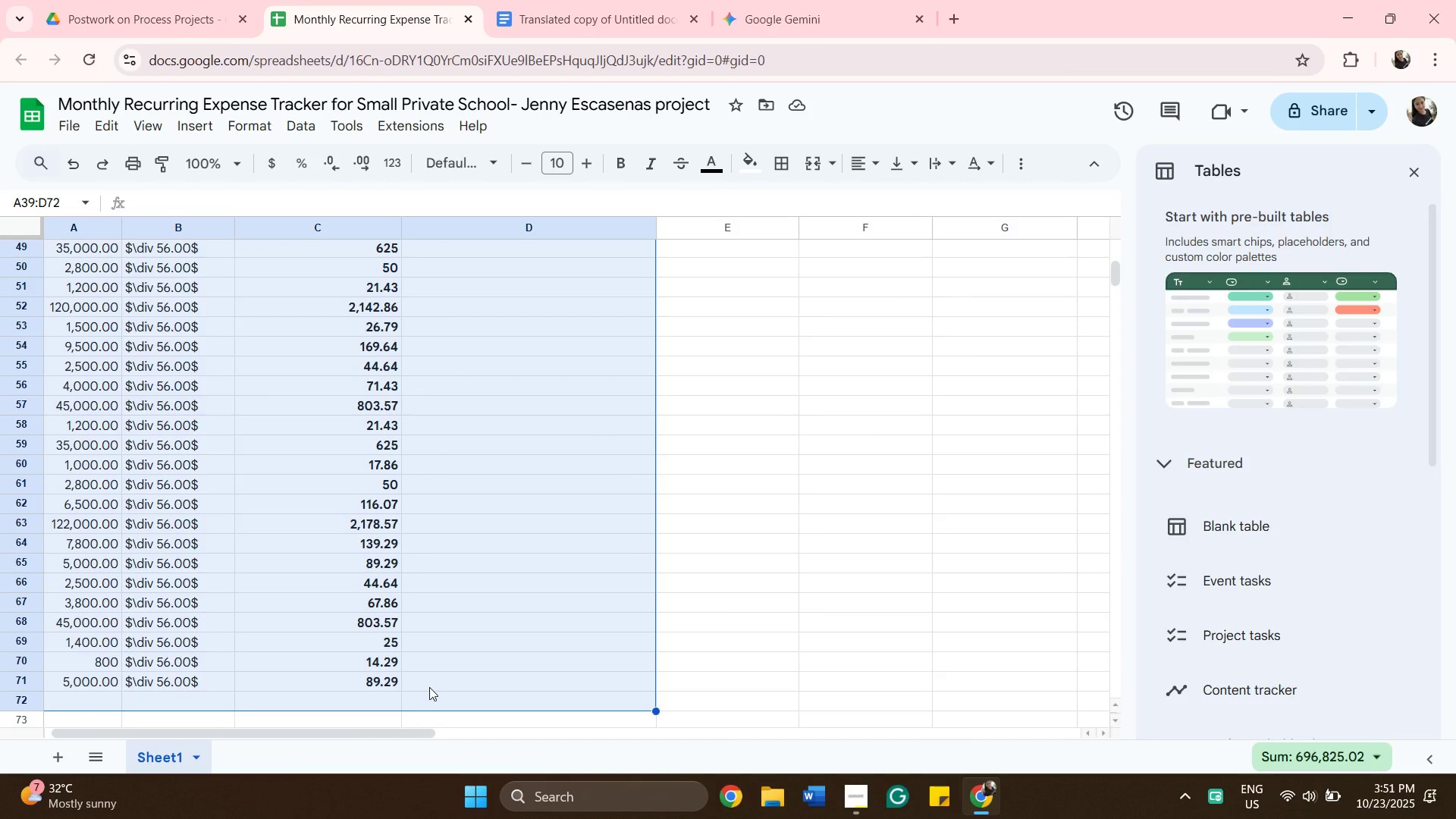 
key(Backspace)
 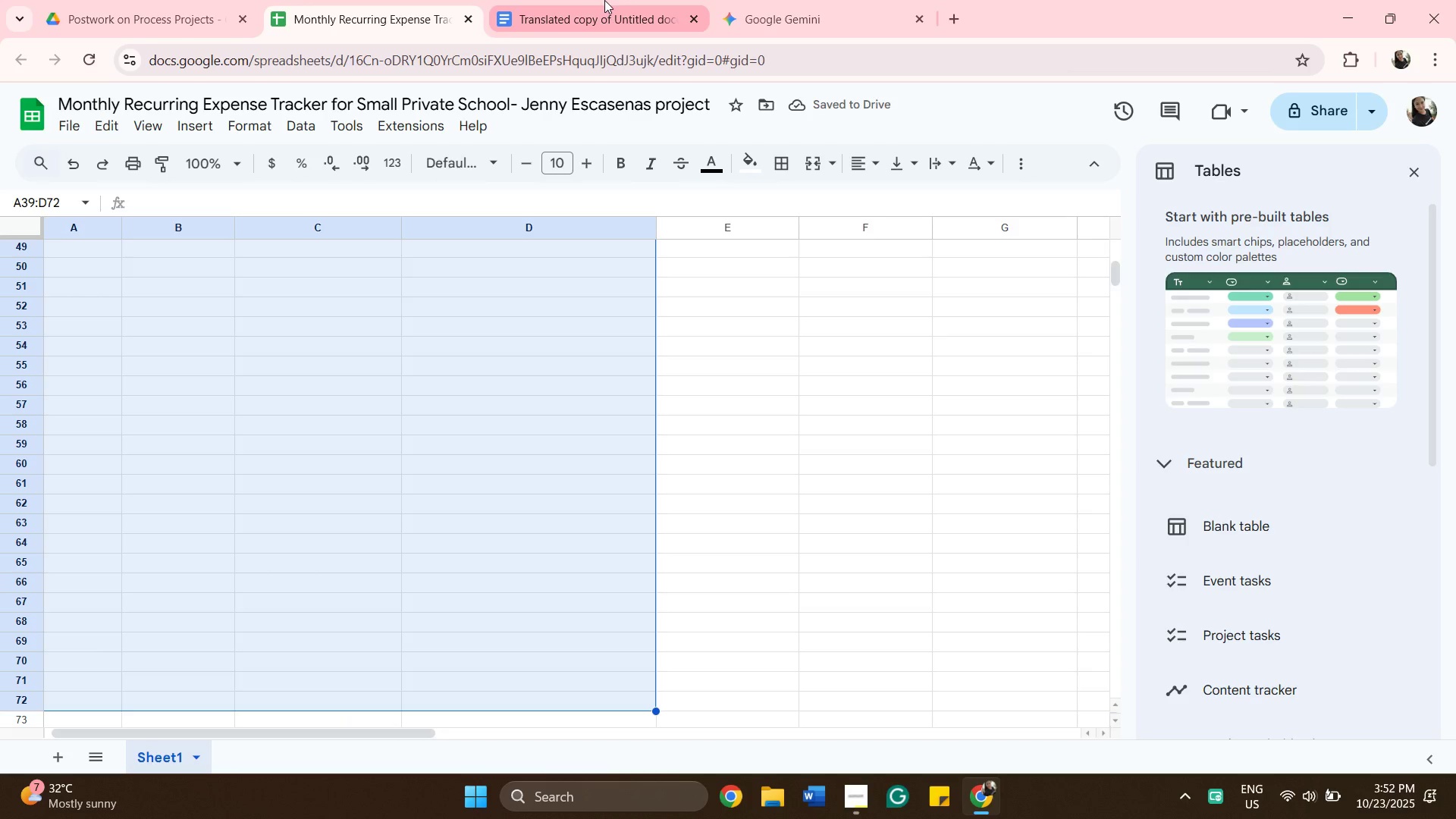 
left_click([609, 11])
 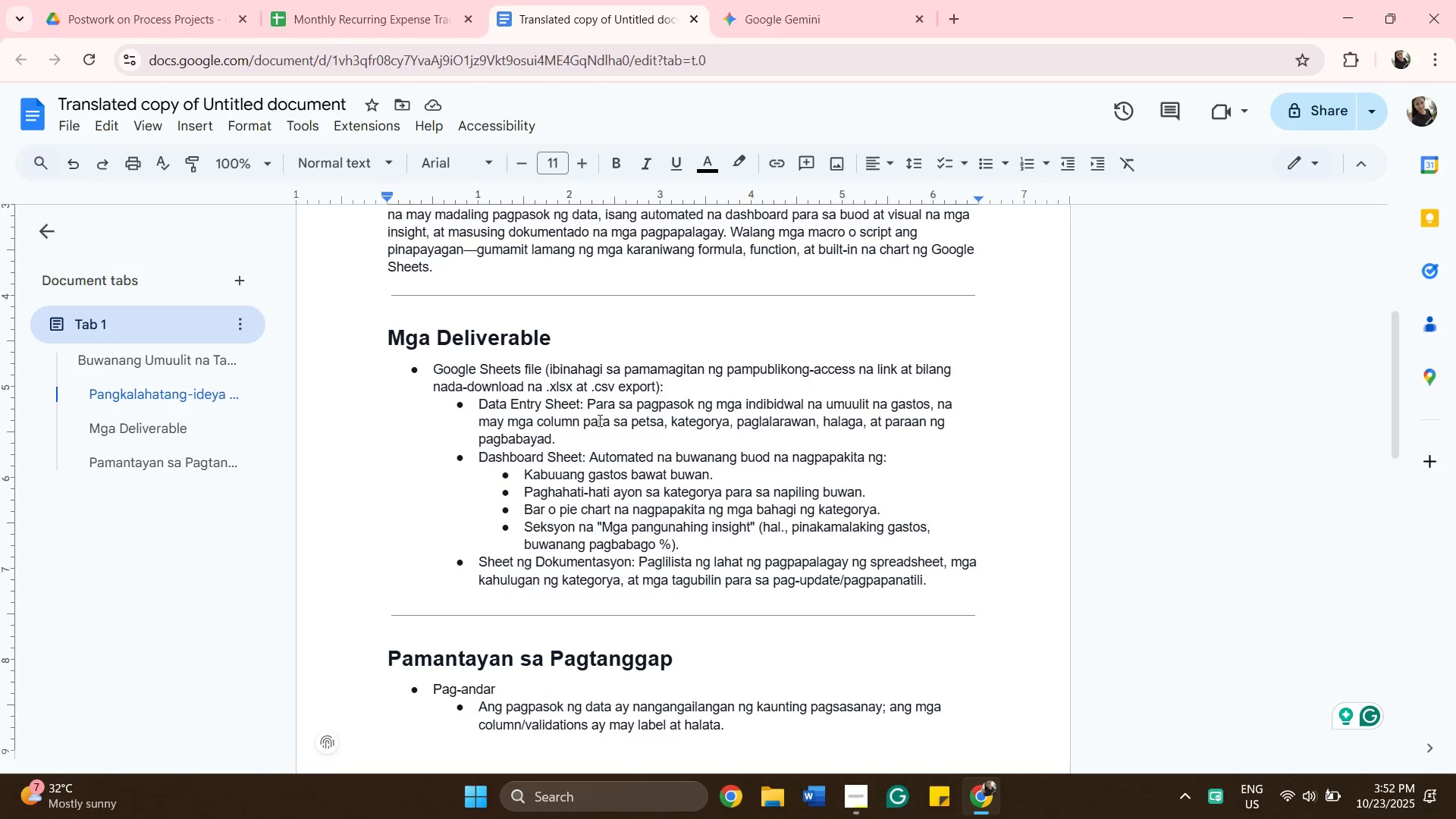 
scroll: coordinate [648, 441], scroll_direction: up, amount: 5.0
 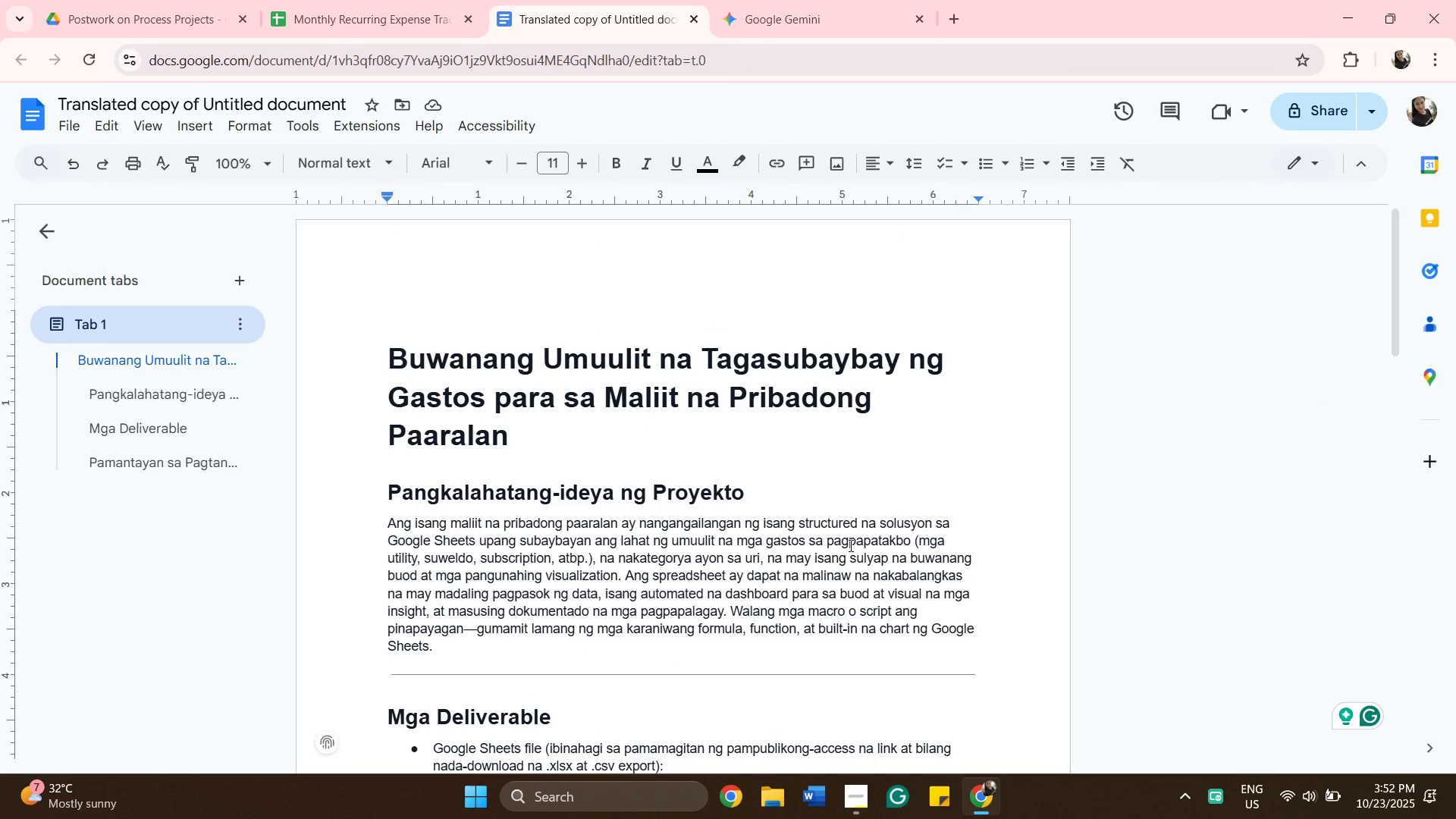 
scroll: coordinate [920, 526], scroll_direction: down, amount: 1.0
 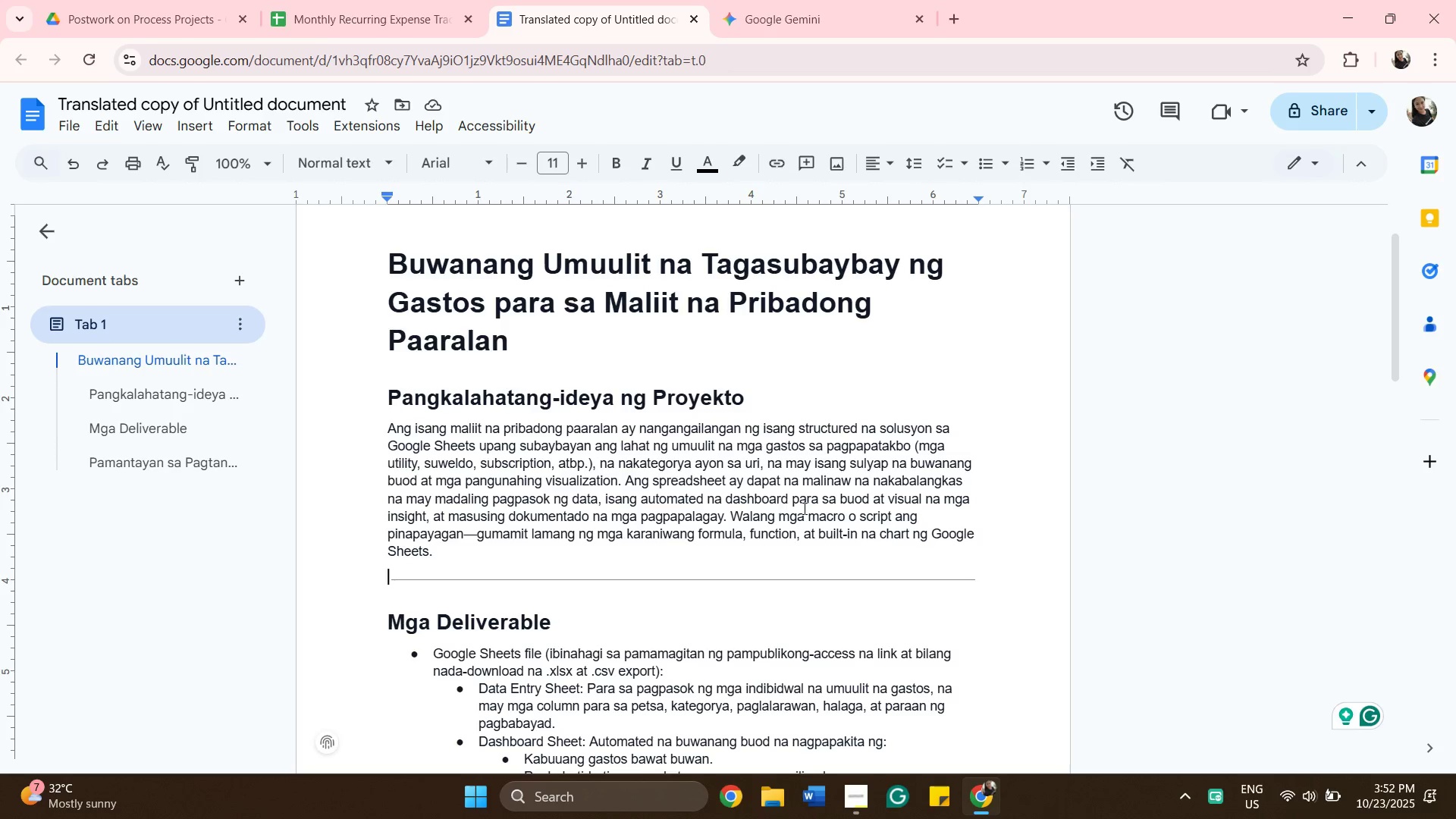 
wait(17.56)
 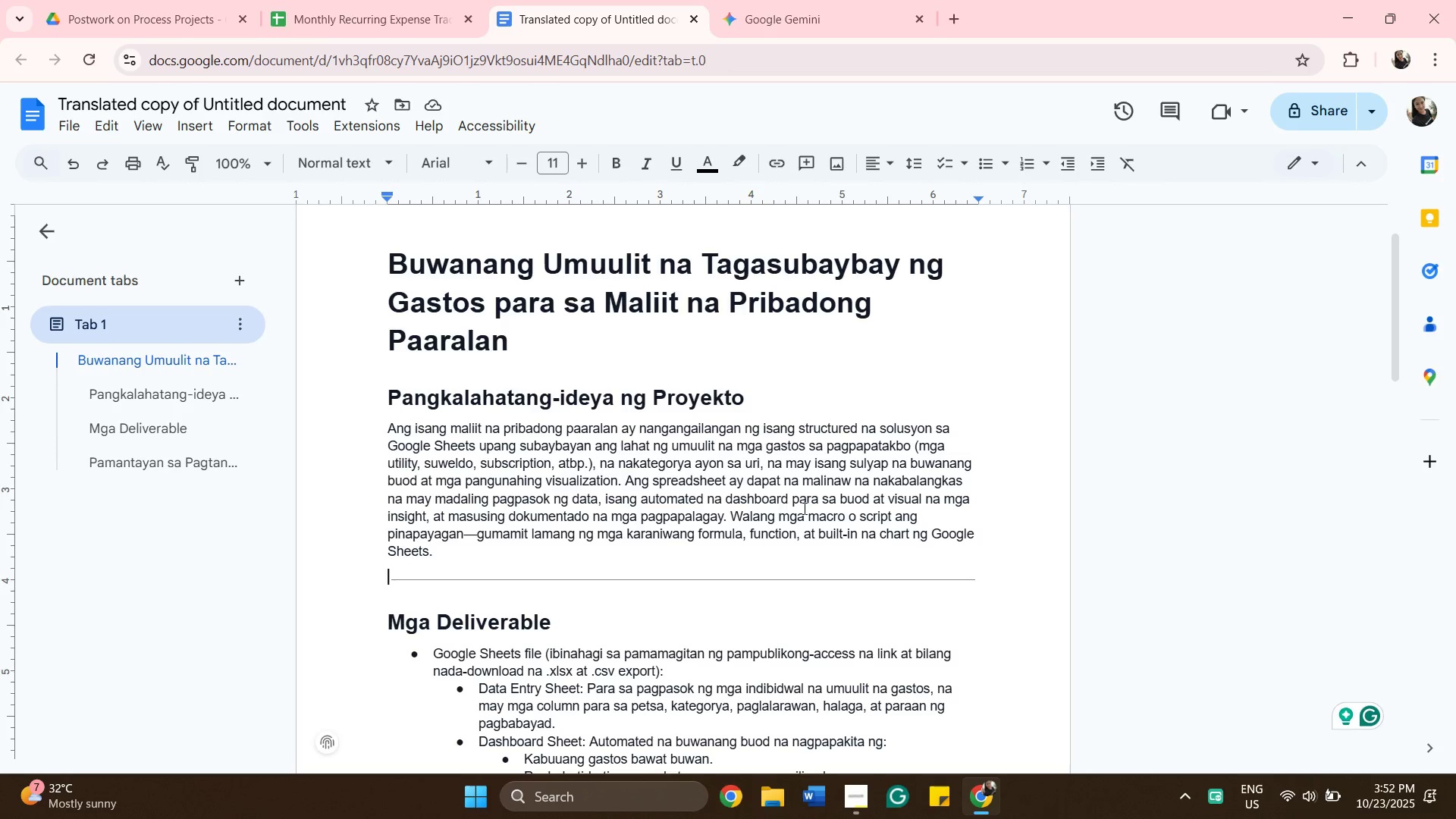 
scroll: coordinate [864, 539], scroll_direction: down, amount: 2.0
 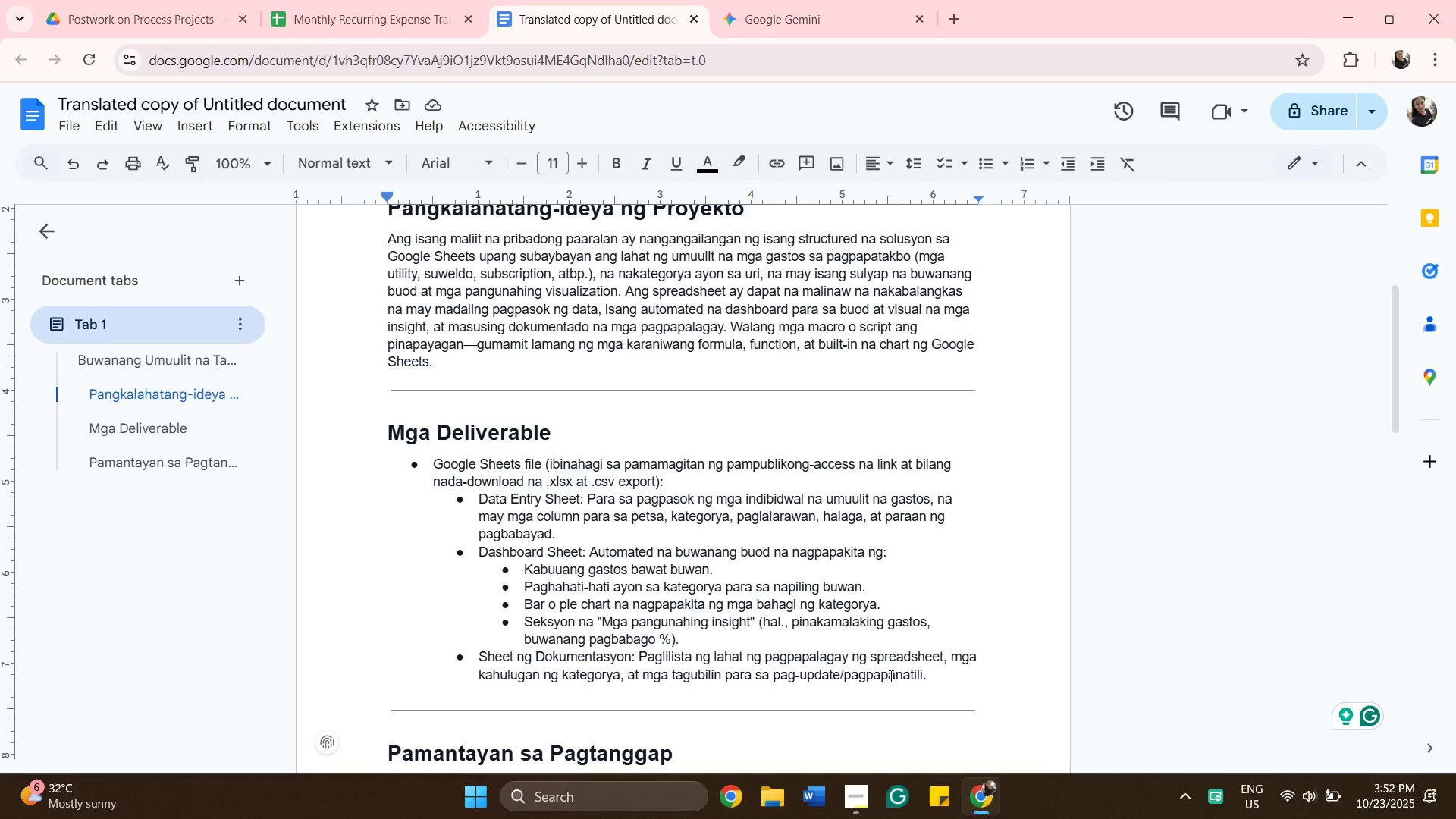 
wait(33.19)
 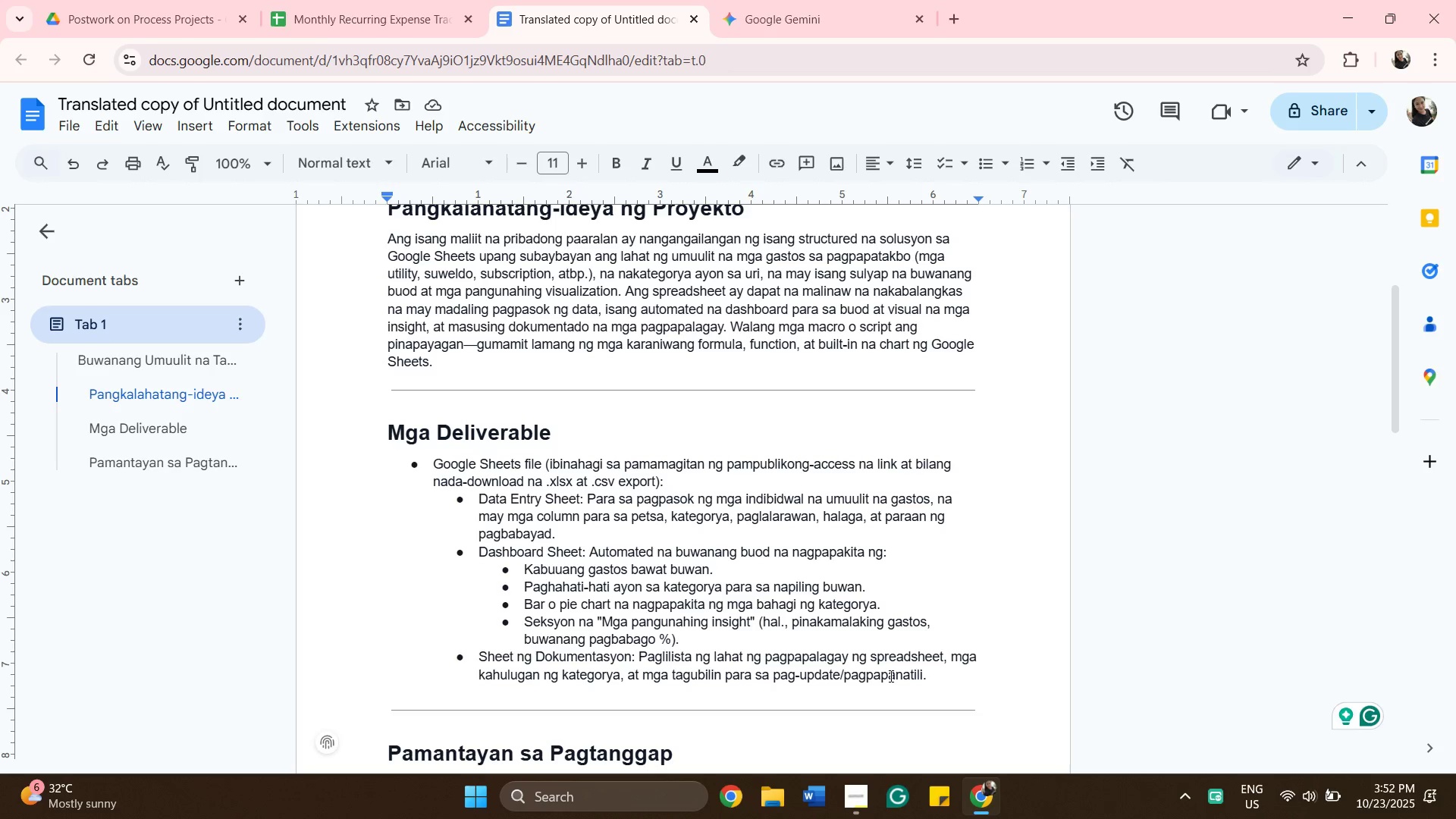 
scroll: coordinate [431, 317], scroll_direction: up, amount: 15.0
 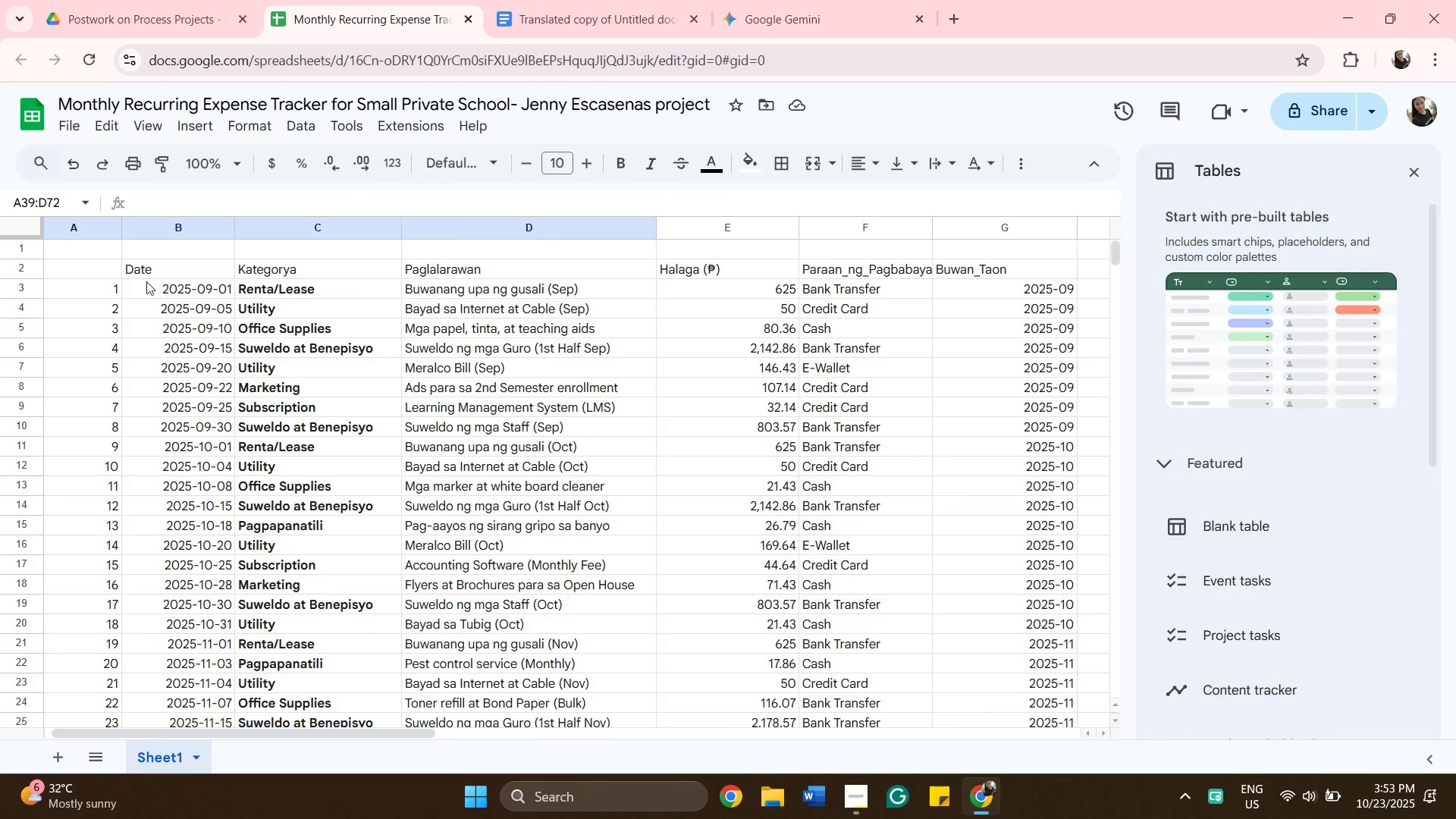 
left_click([114, 271])
 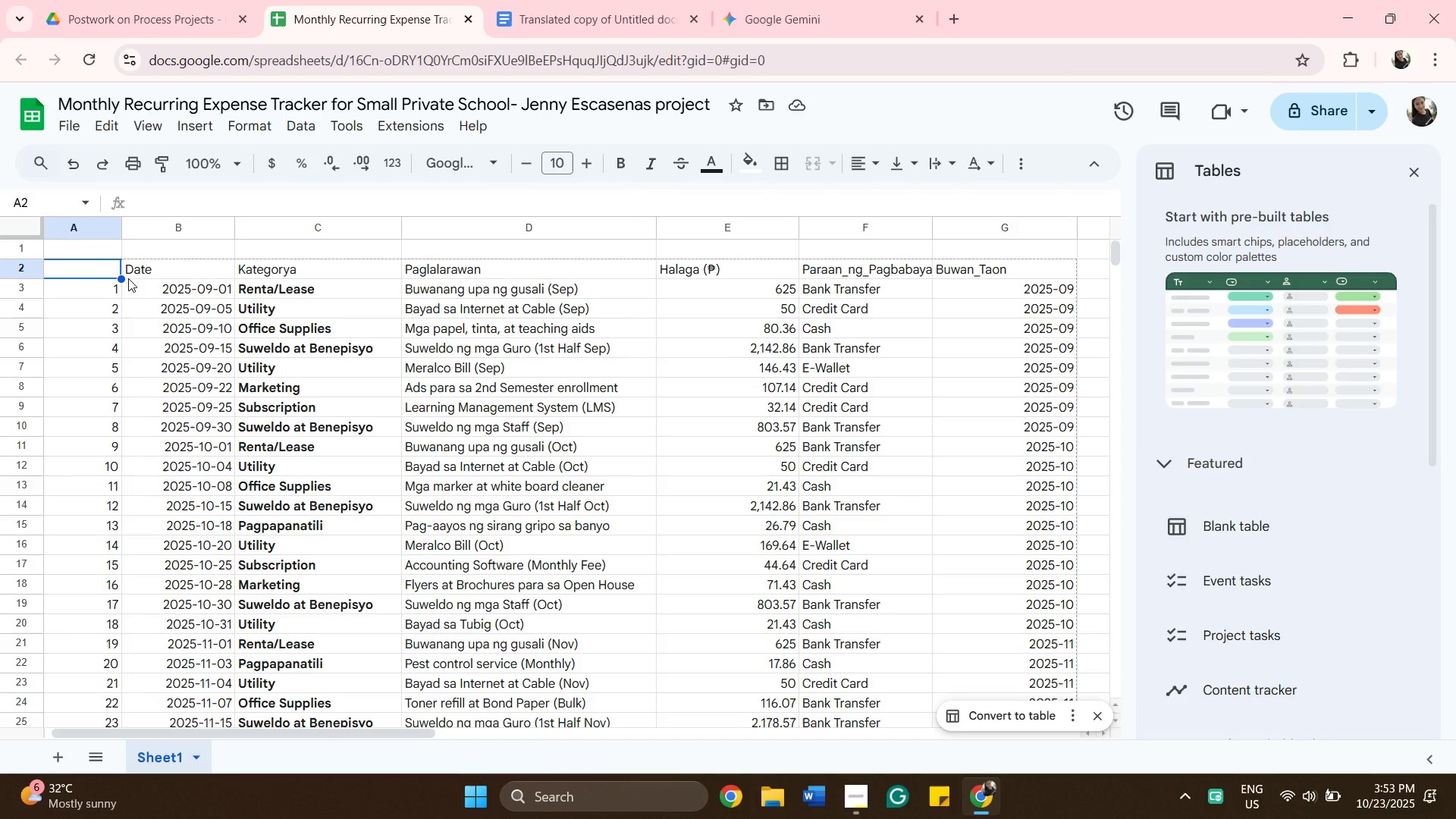 
wait(6.25)
 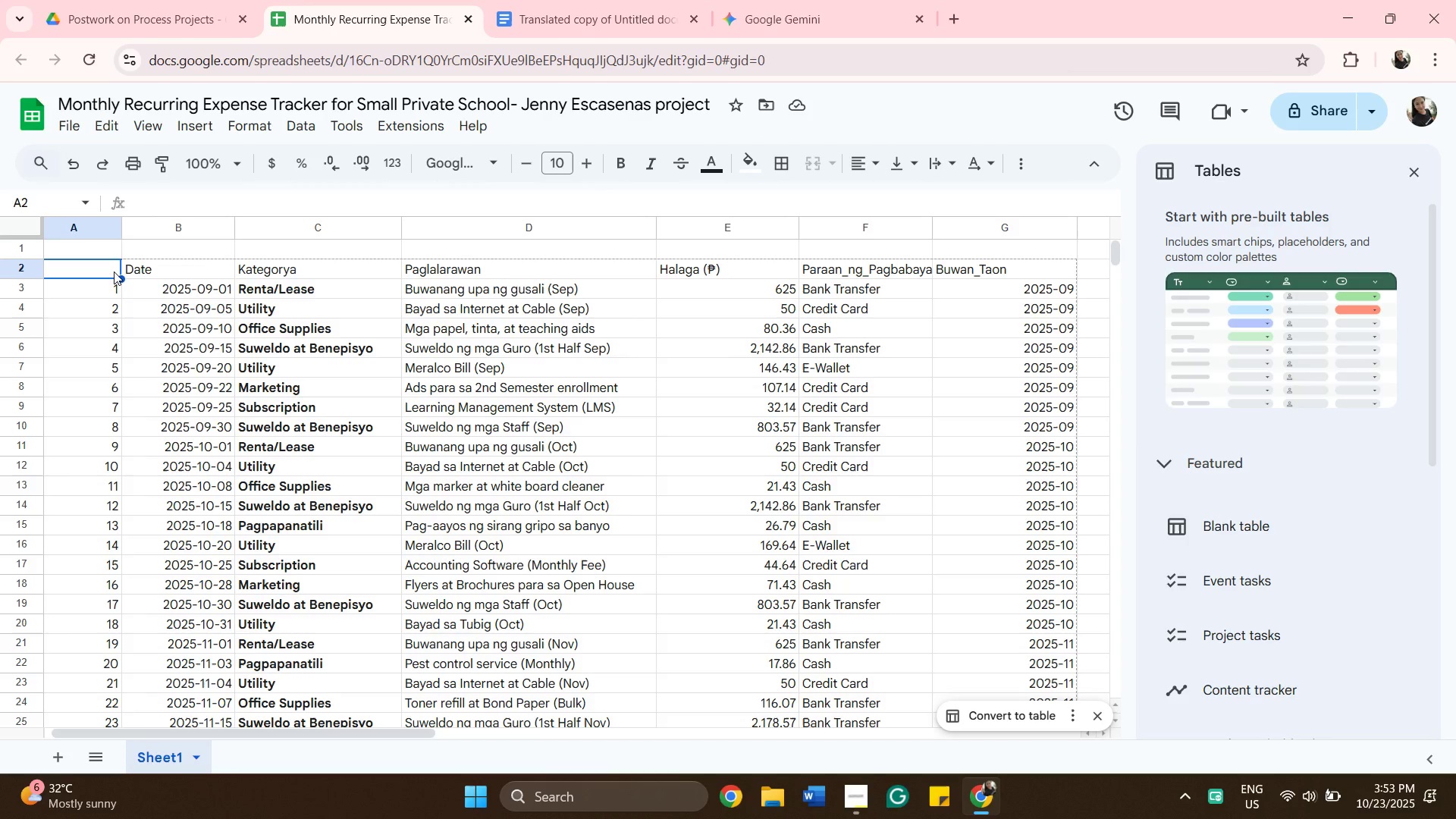 
scroll: coordinate [272, 415], scroll_direction: down, amount: 1.0
 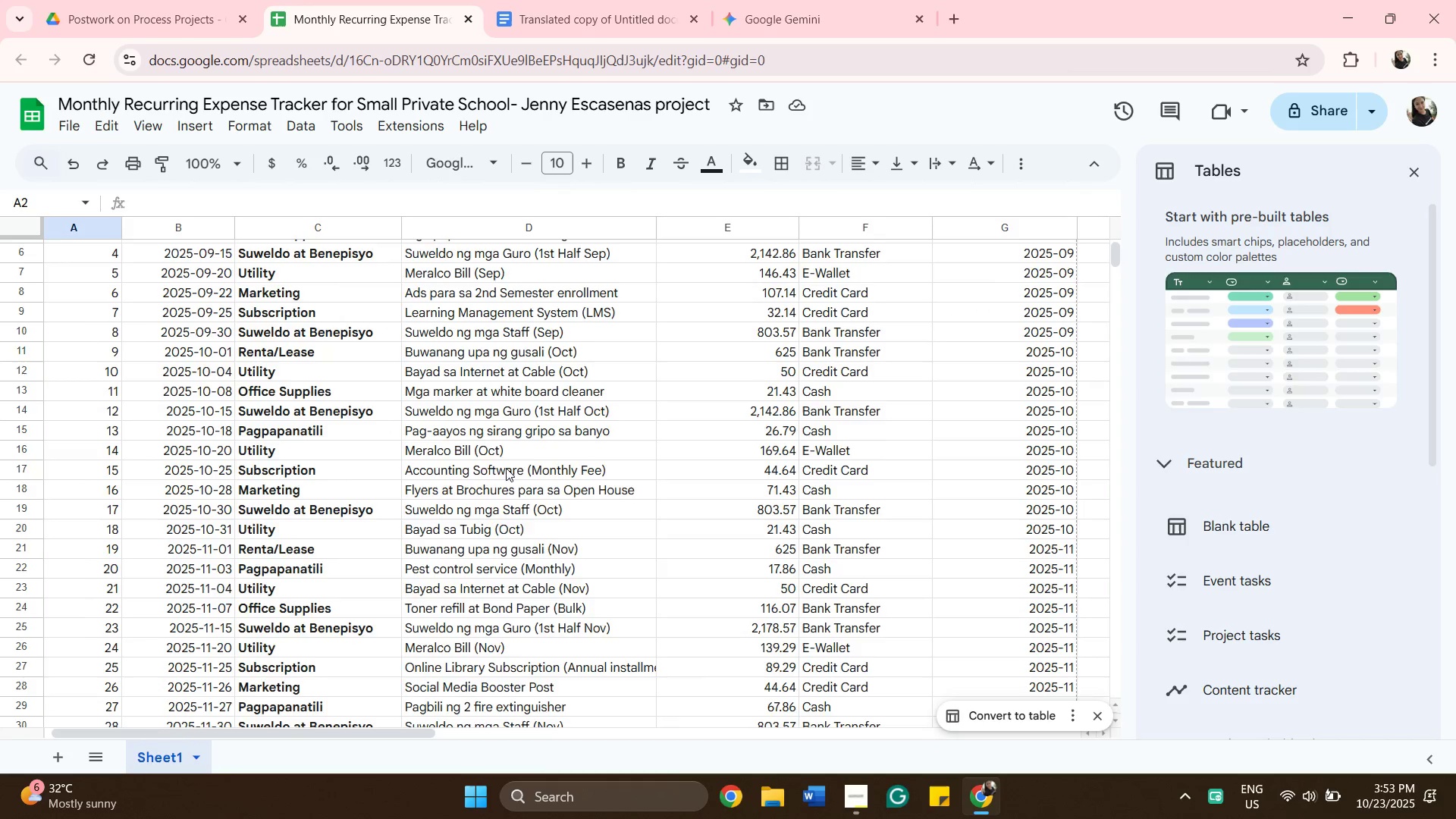 
scroll: coordinate [629, 471], scroll_direction: up, amount: 1.0
 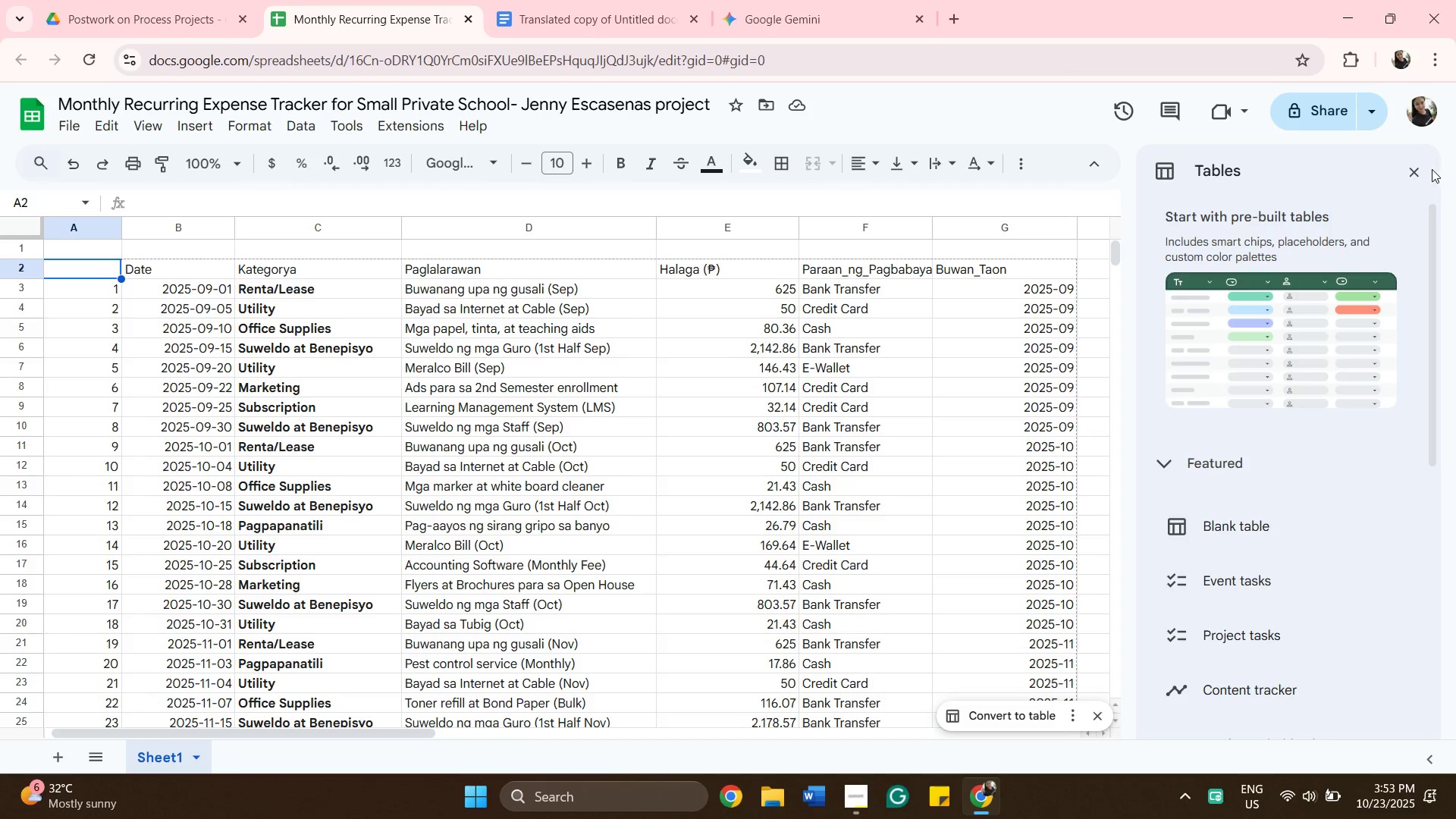 
wait(5.85)
 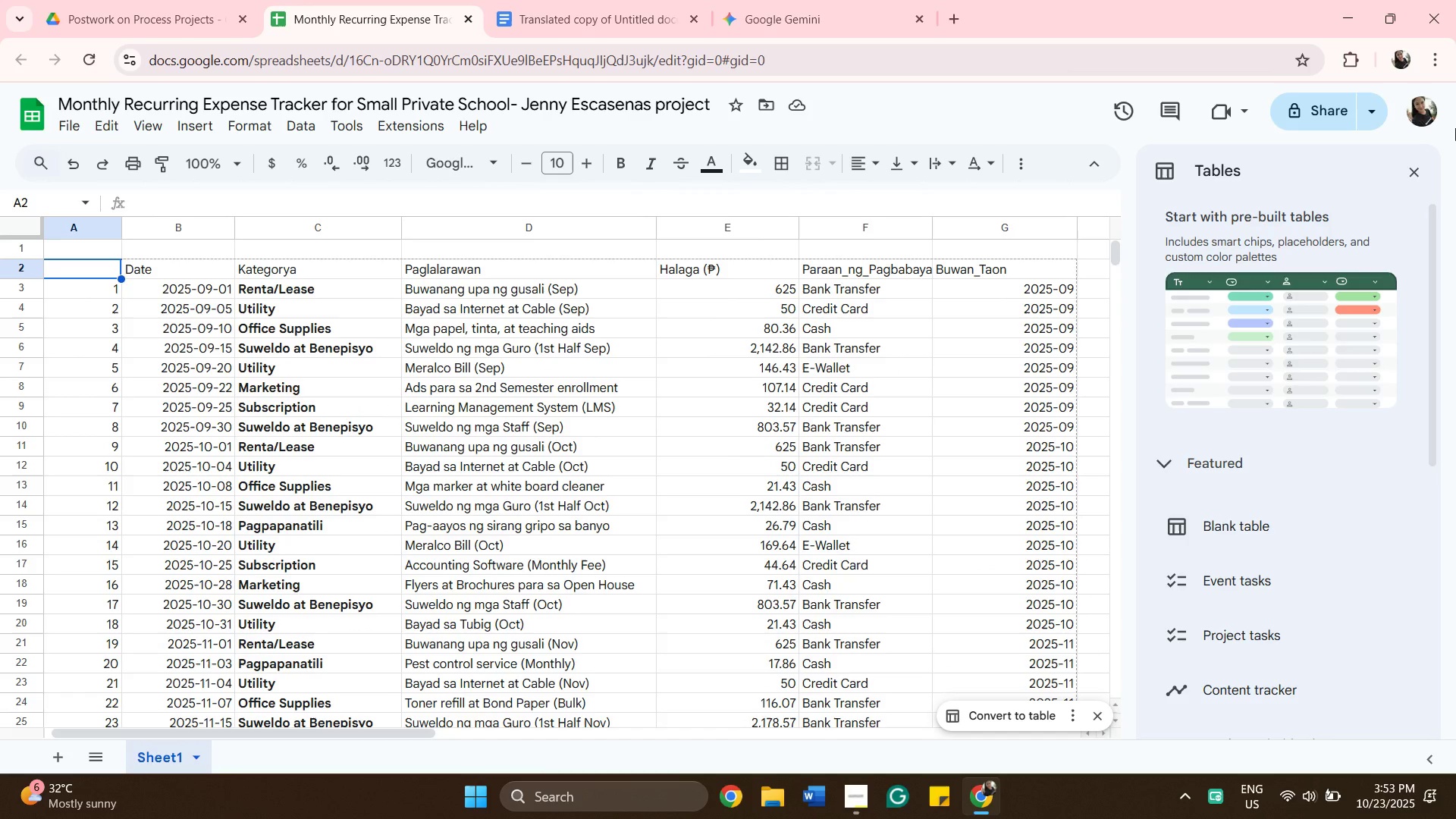 
left_click([1404, 179])
 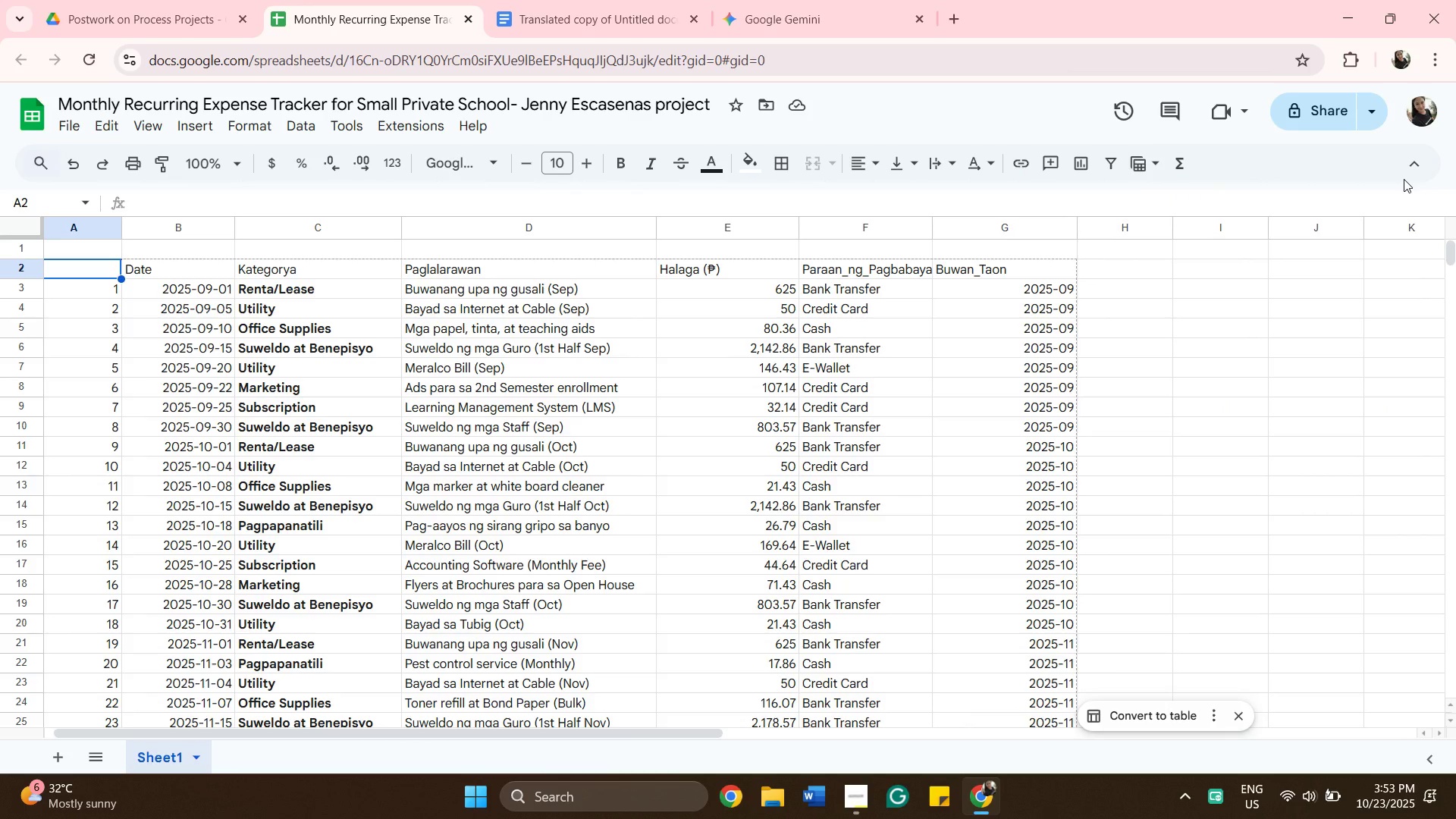 
wait(11.53)
 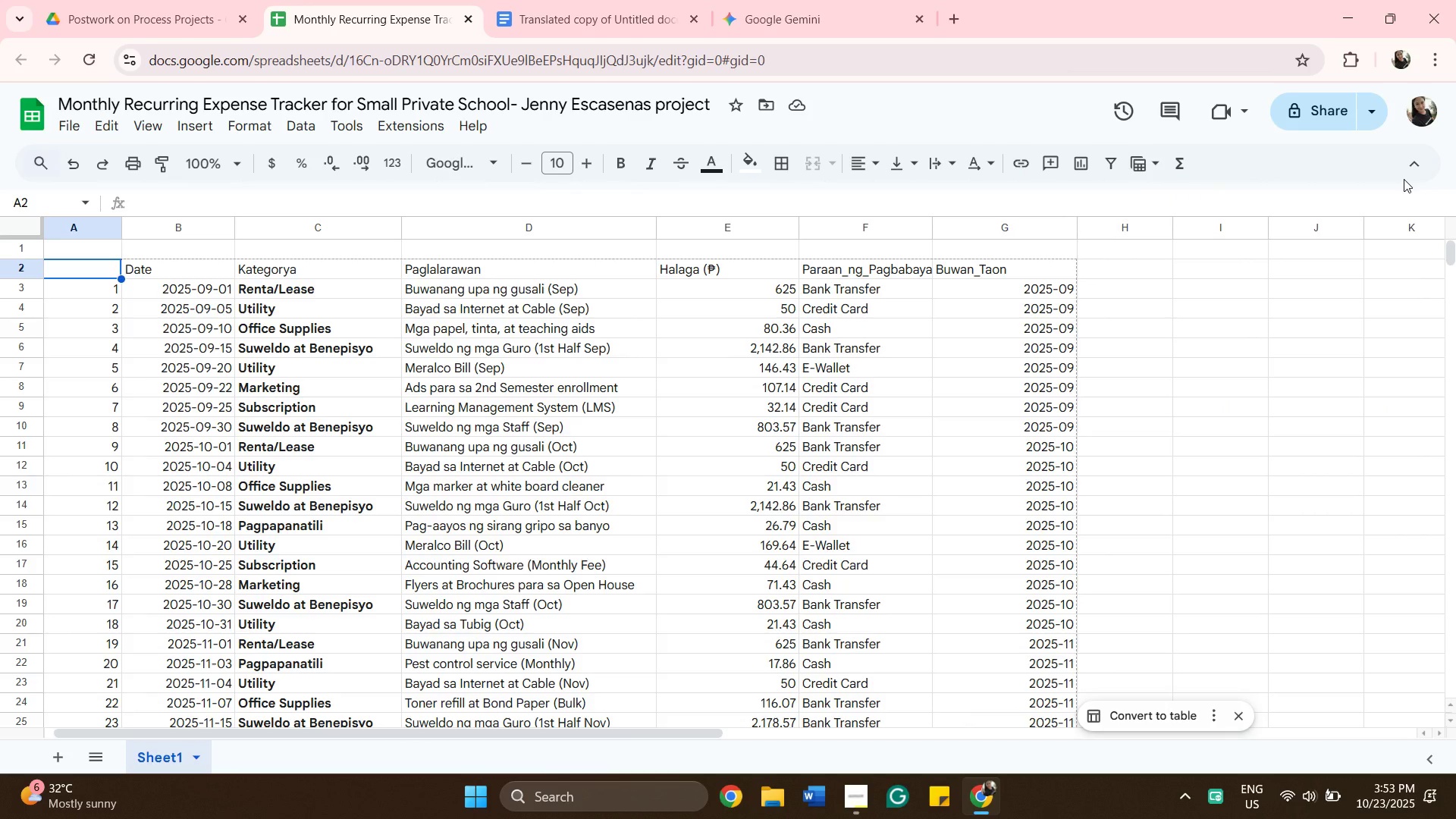 
left_click([697, 271])
 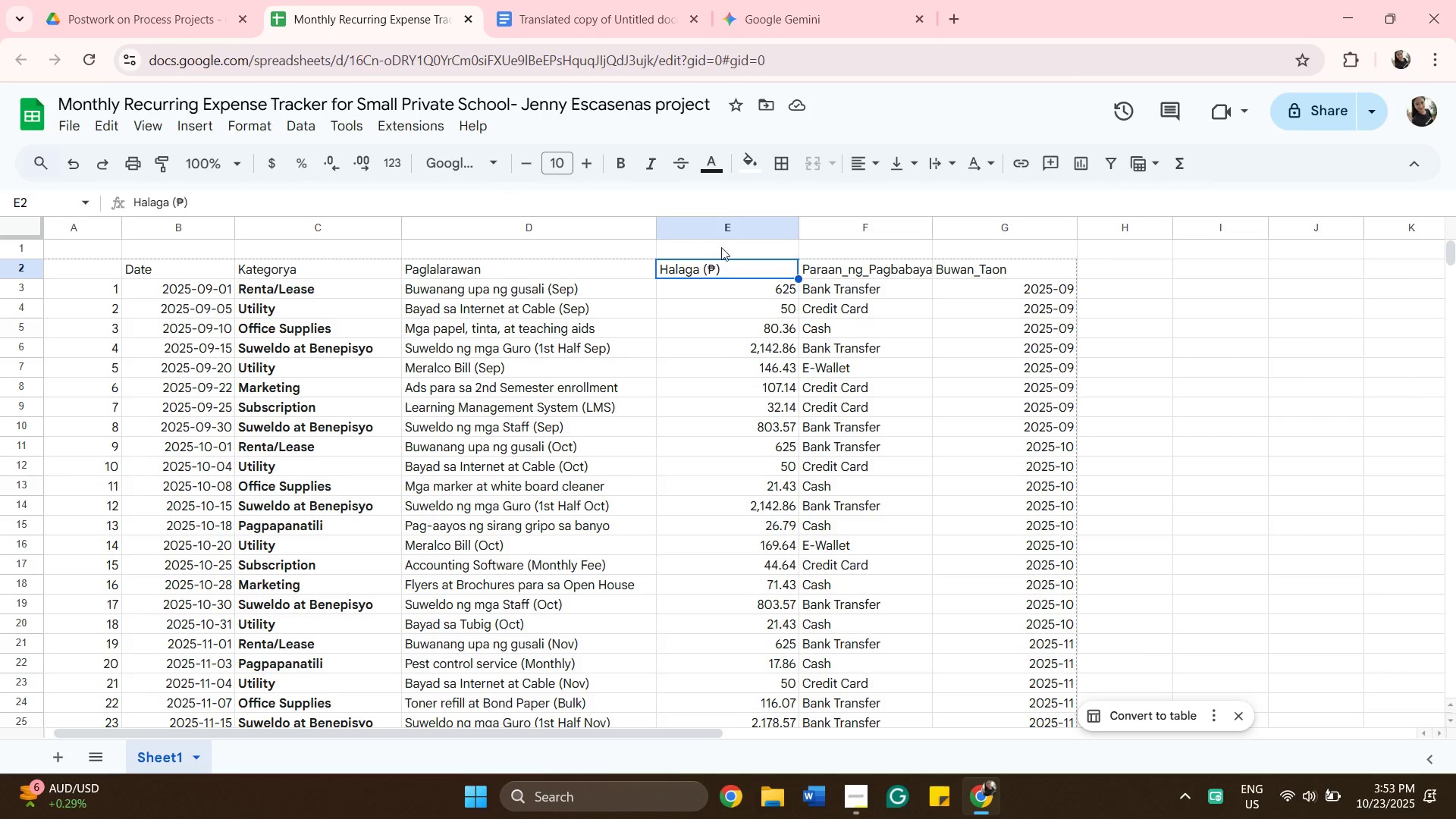 
double_click([696, 268])
 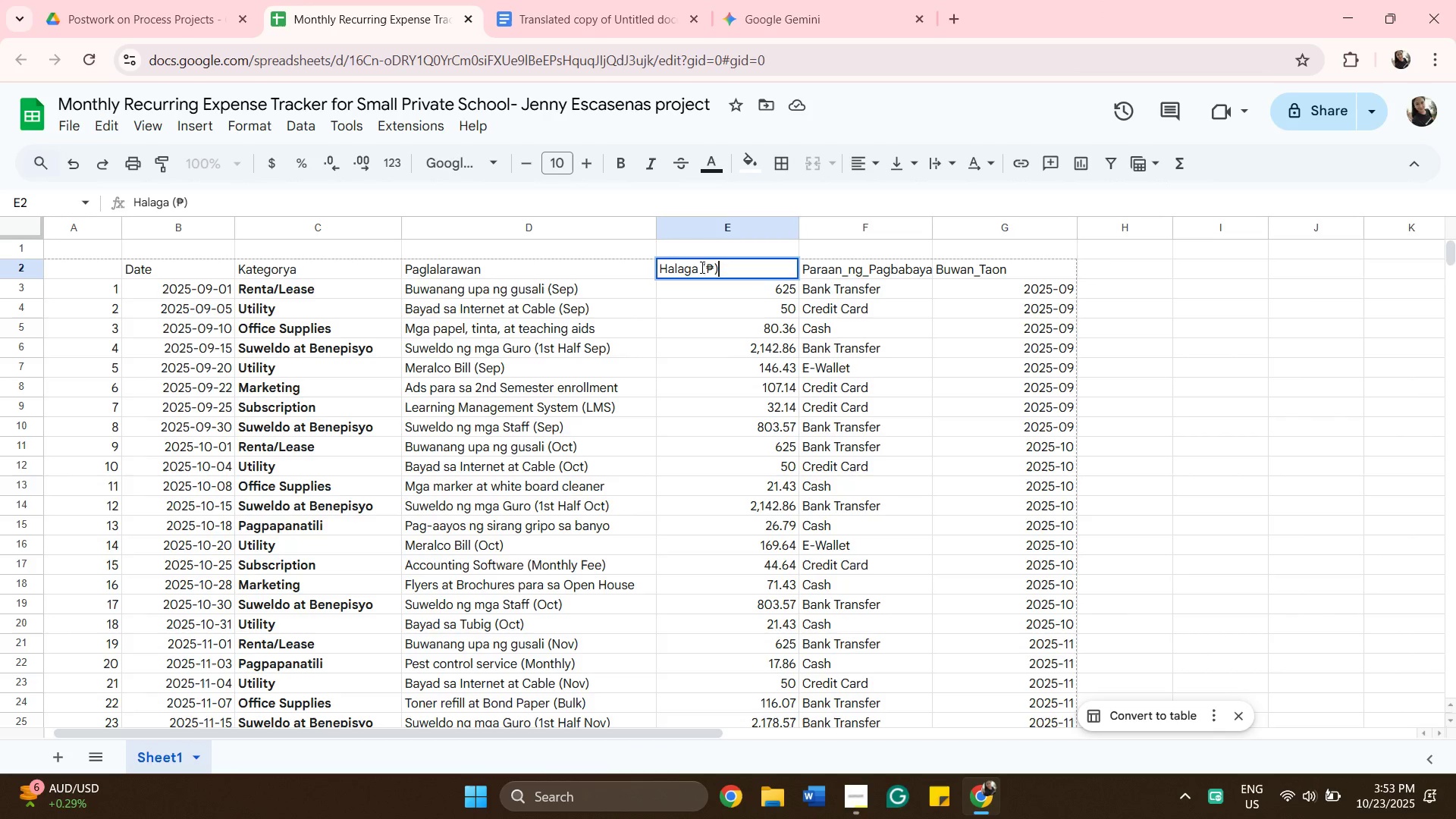 
key(Backspace)
key(Backspace)
key(Backspace)
key(Backspace)
key(Backspace)
key(Backspace)
key(Backspace)
key(Backspace)
key(Backspace)
key(Backspace)
type(Amounth)
 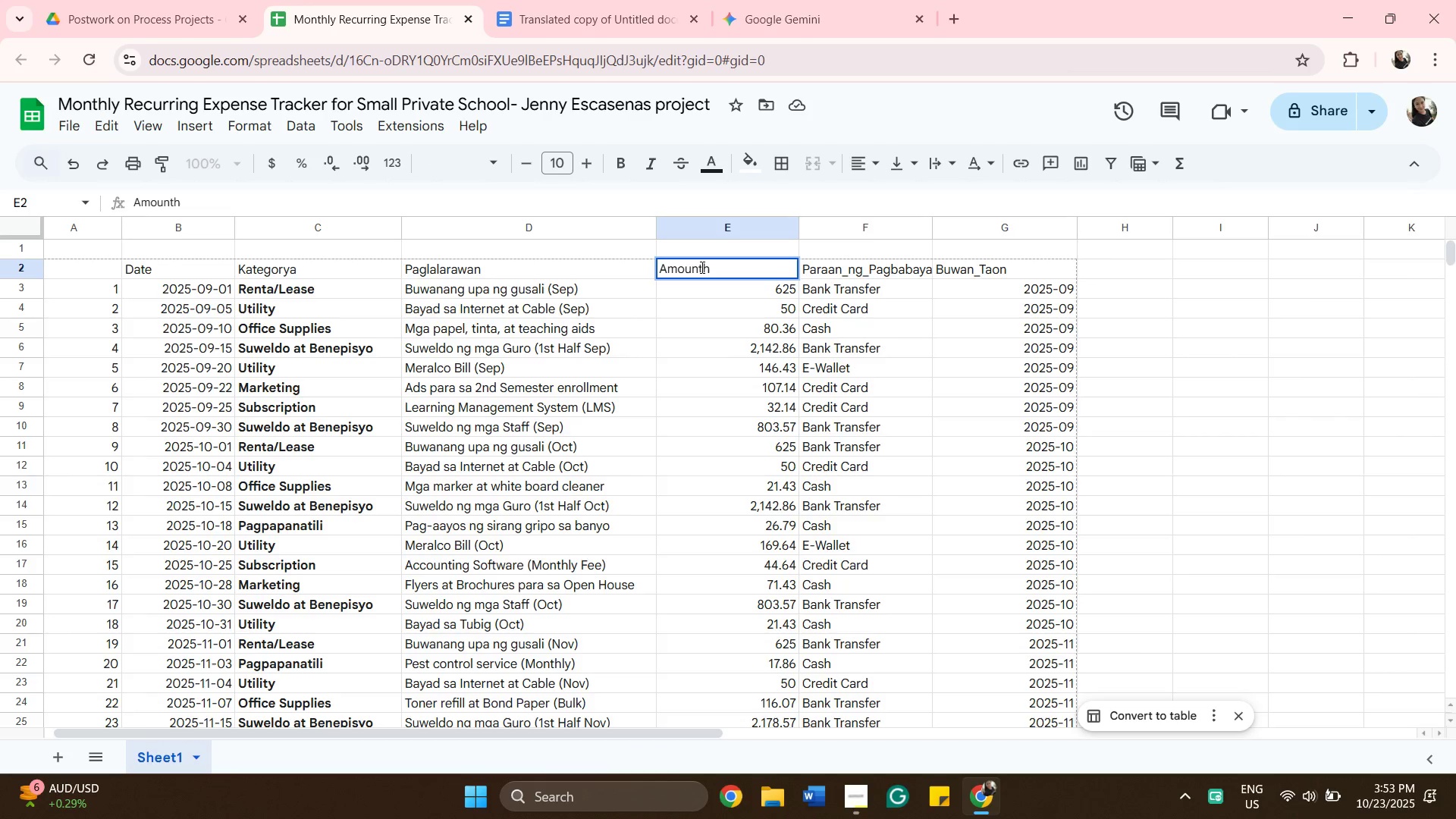 
left_click([757, 263])
 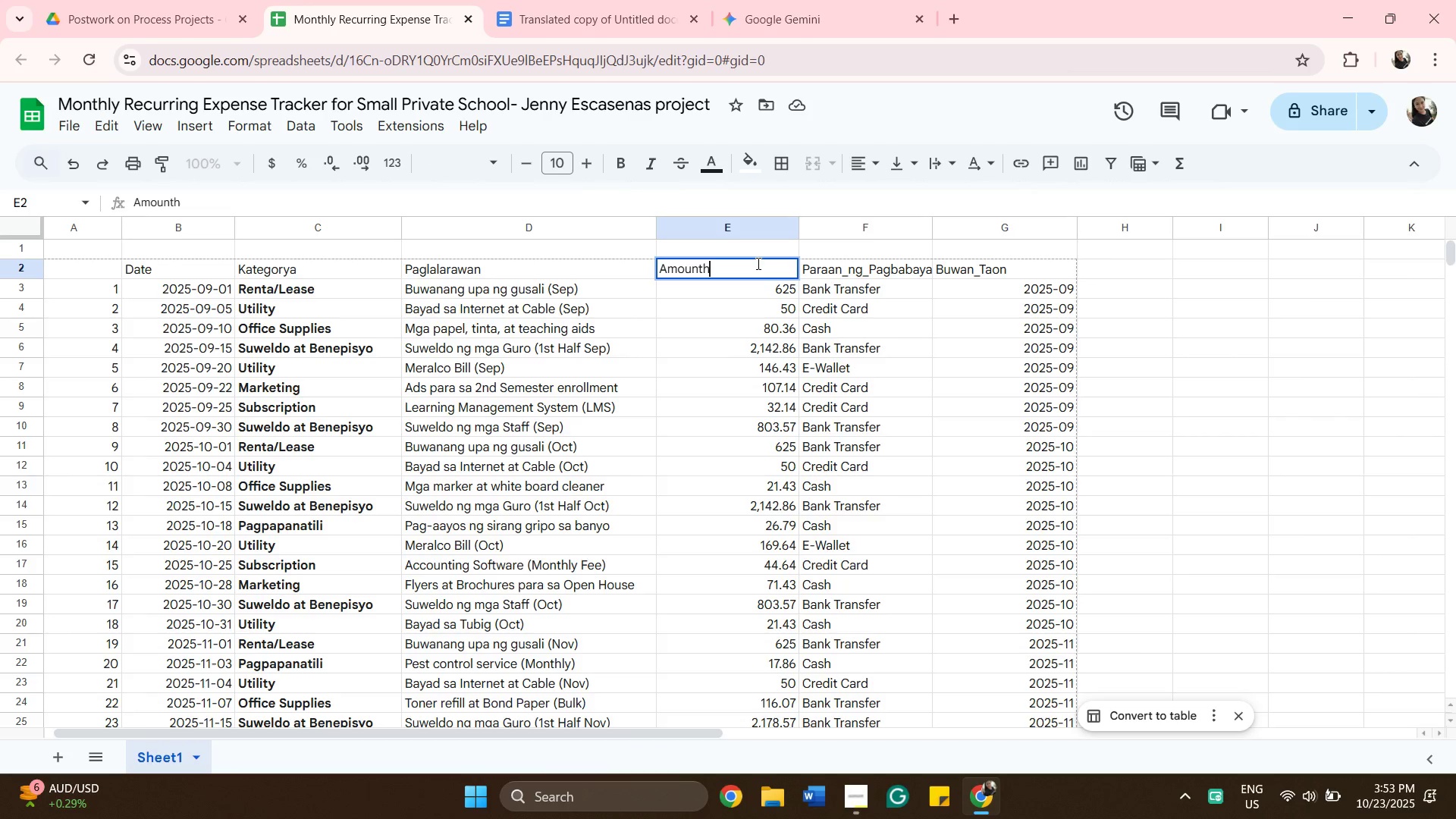 
key(Backspace)
 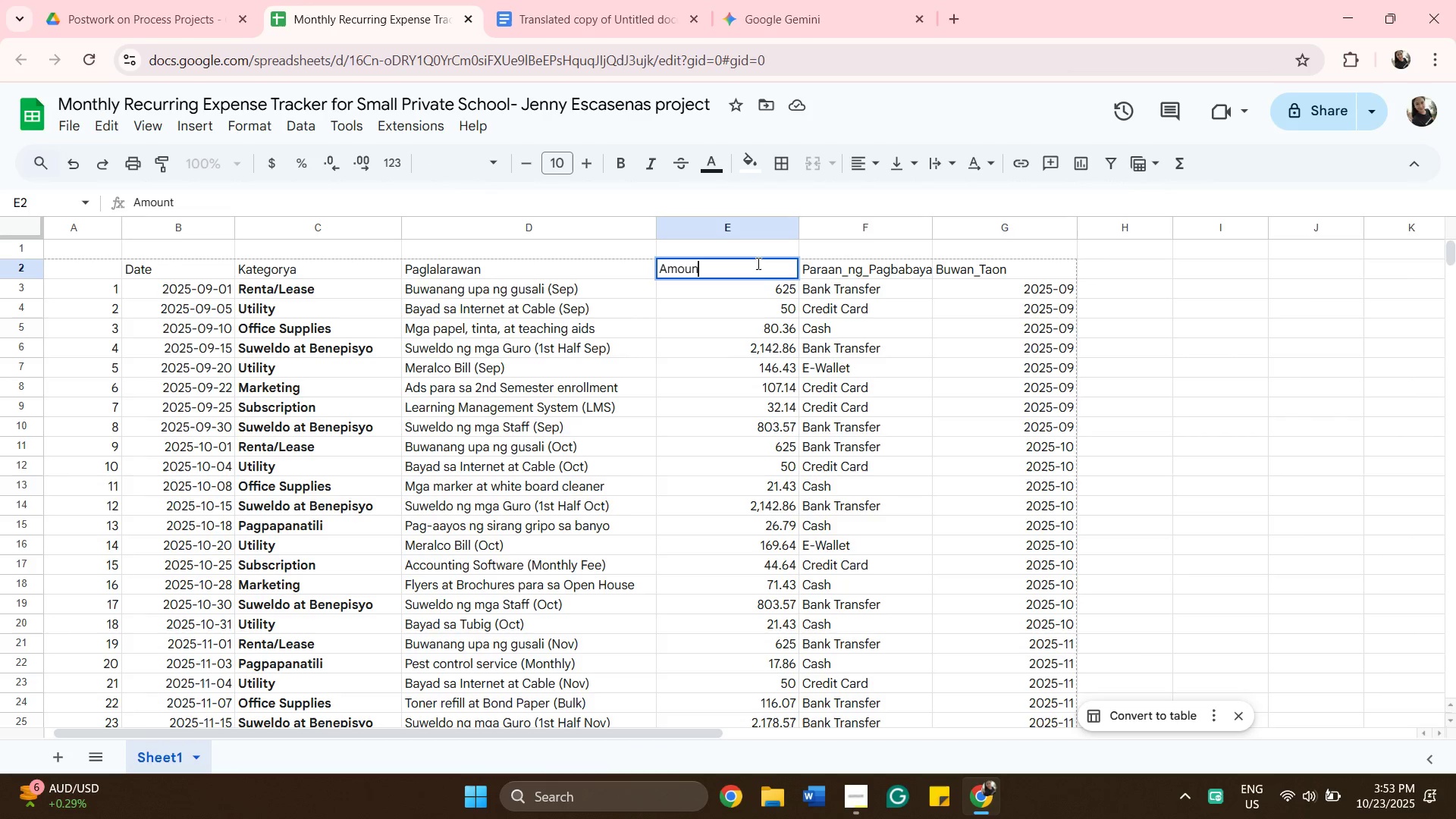 
key(Backspace)
 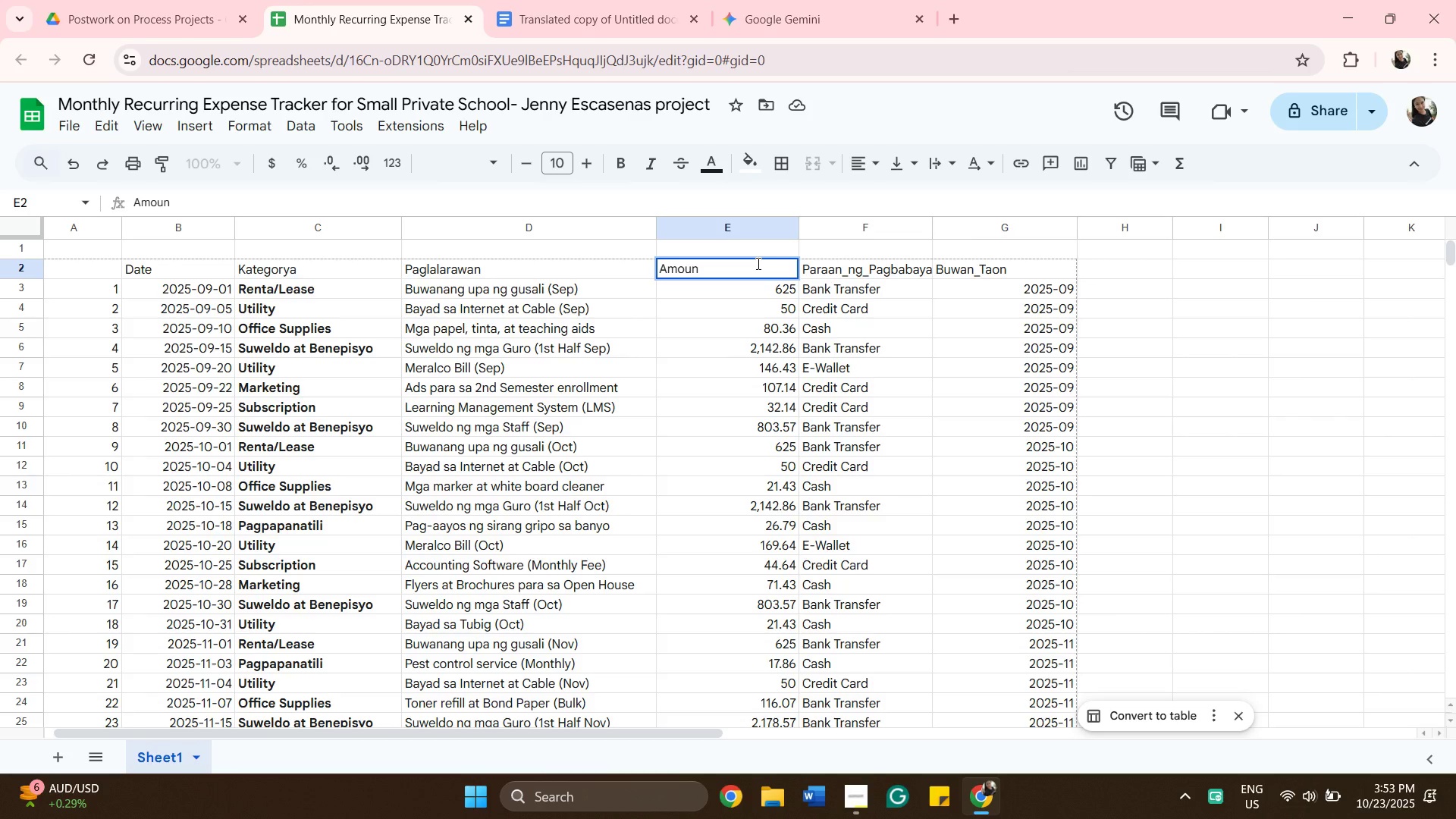 
key(T)
 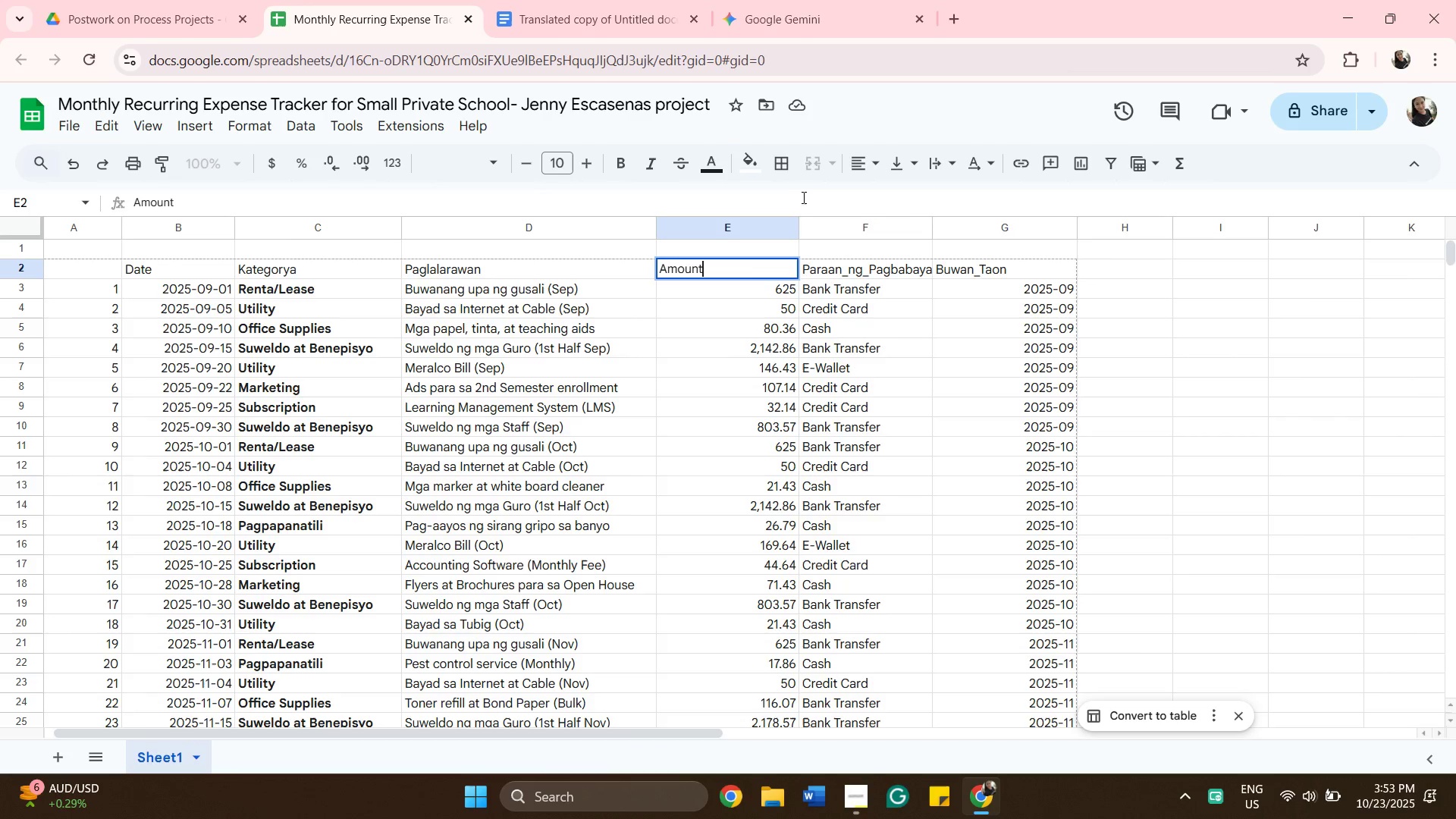 
left_click([626, 23])
 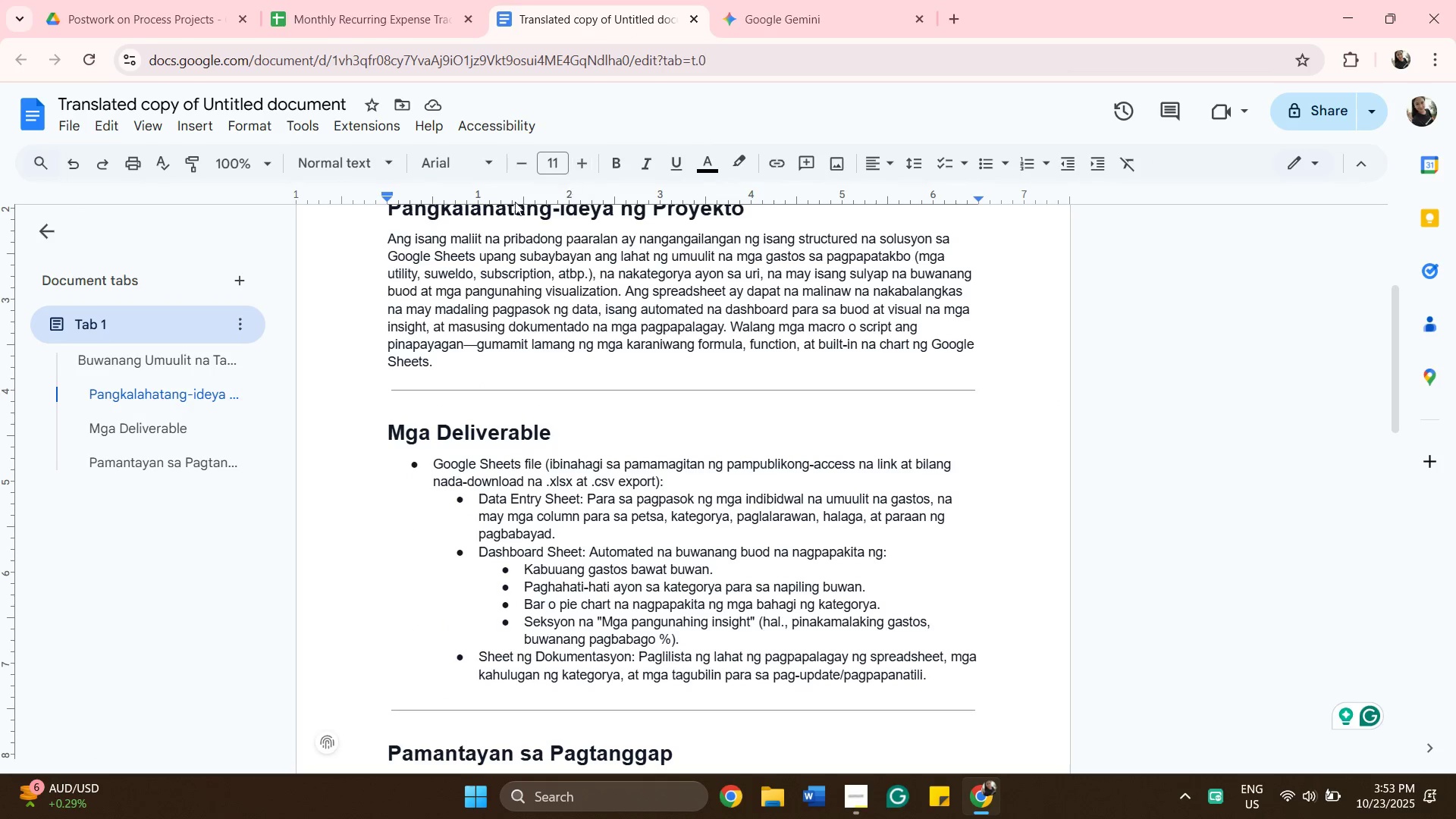 
scroll: coordinate [515, 202], scroll_direction: up, amount: 2.0
 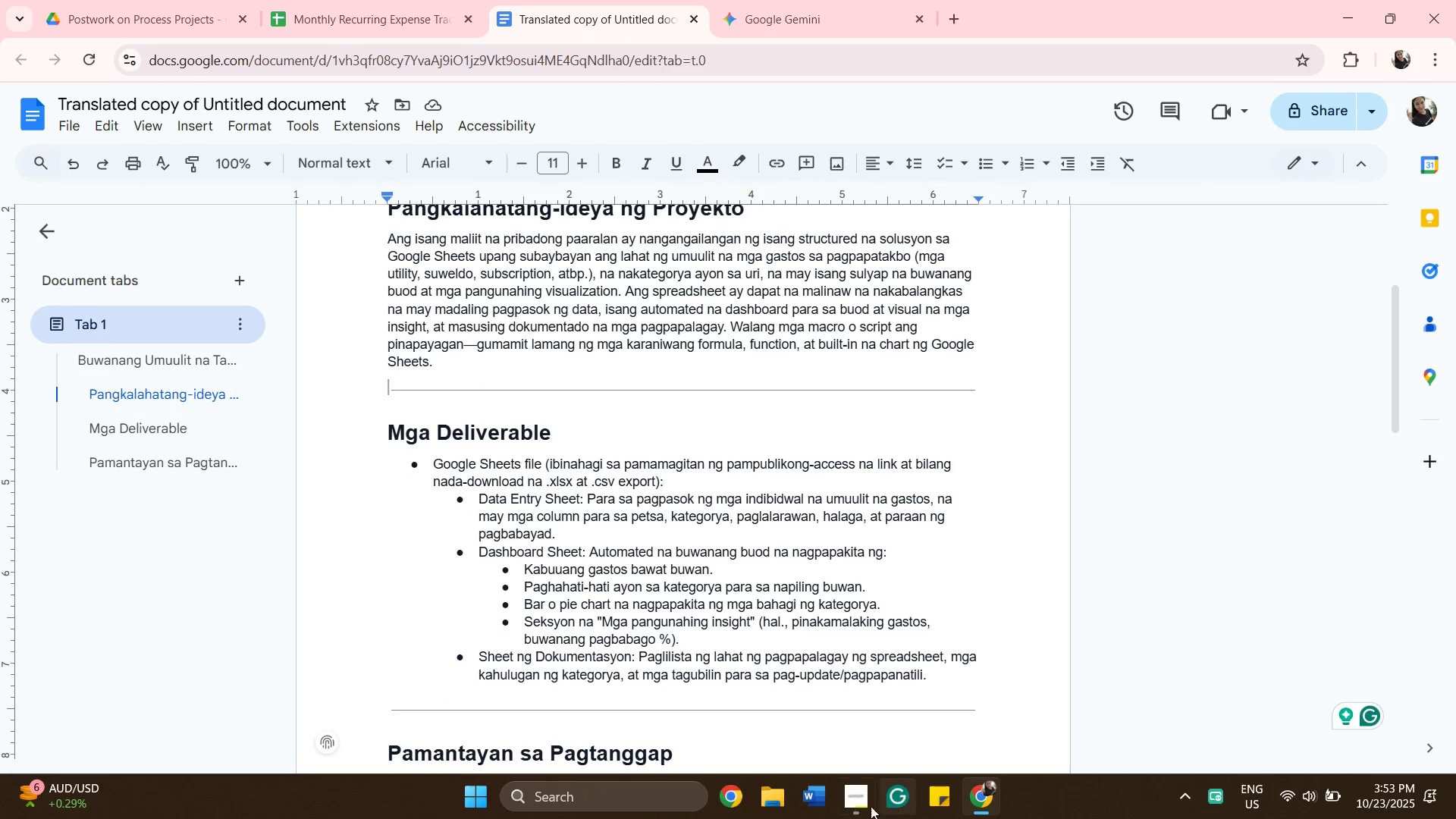 
left_click([855, 806])